 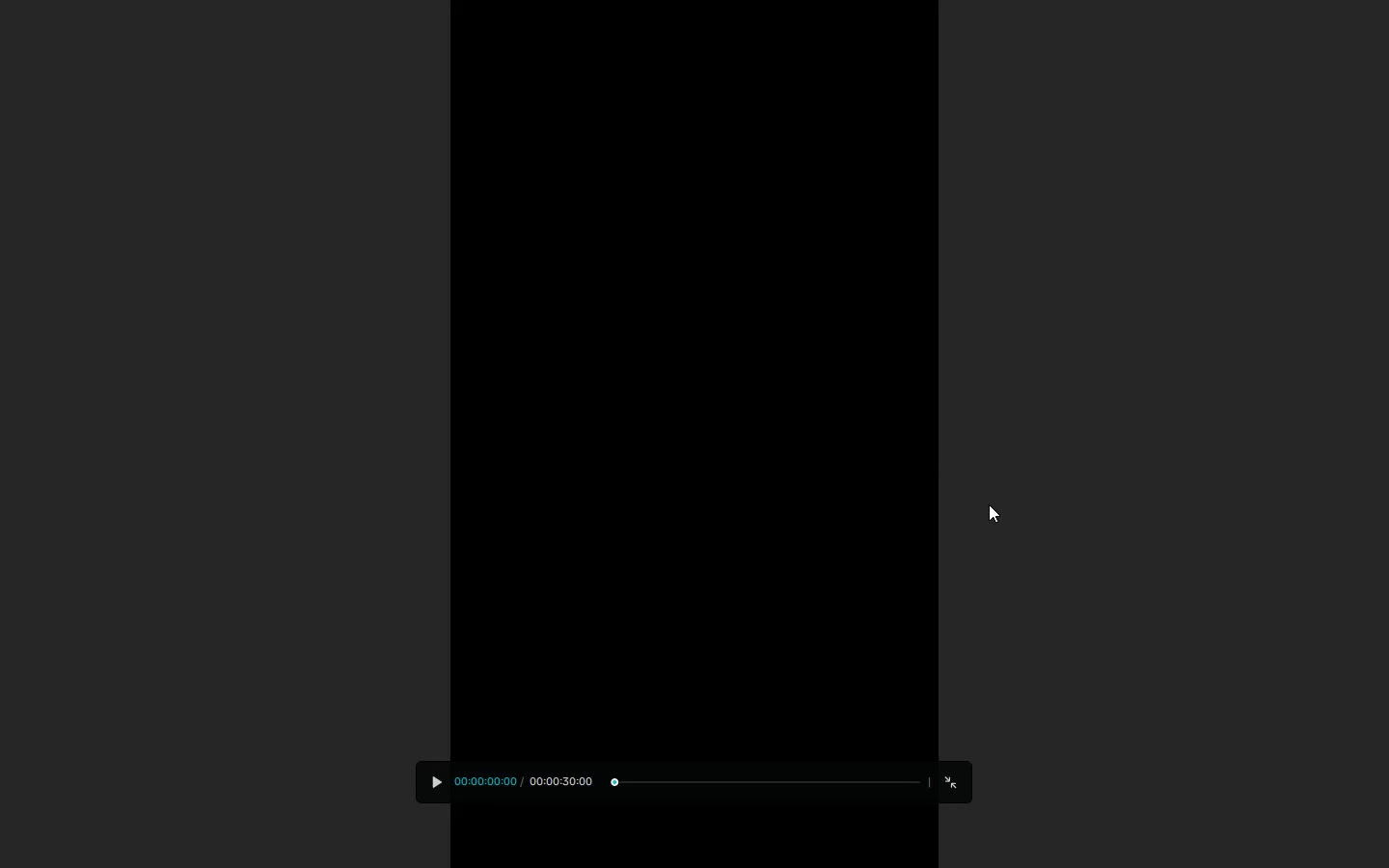 
key(Space)
 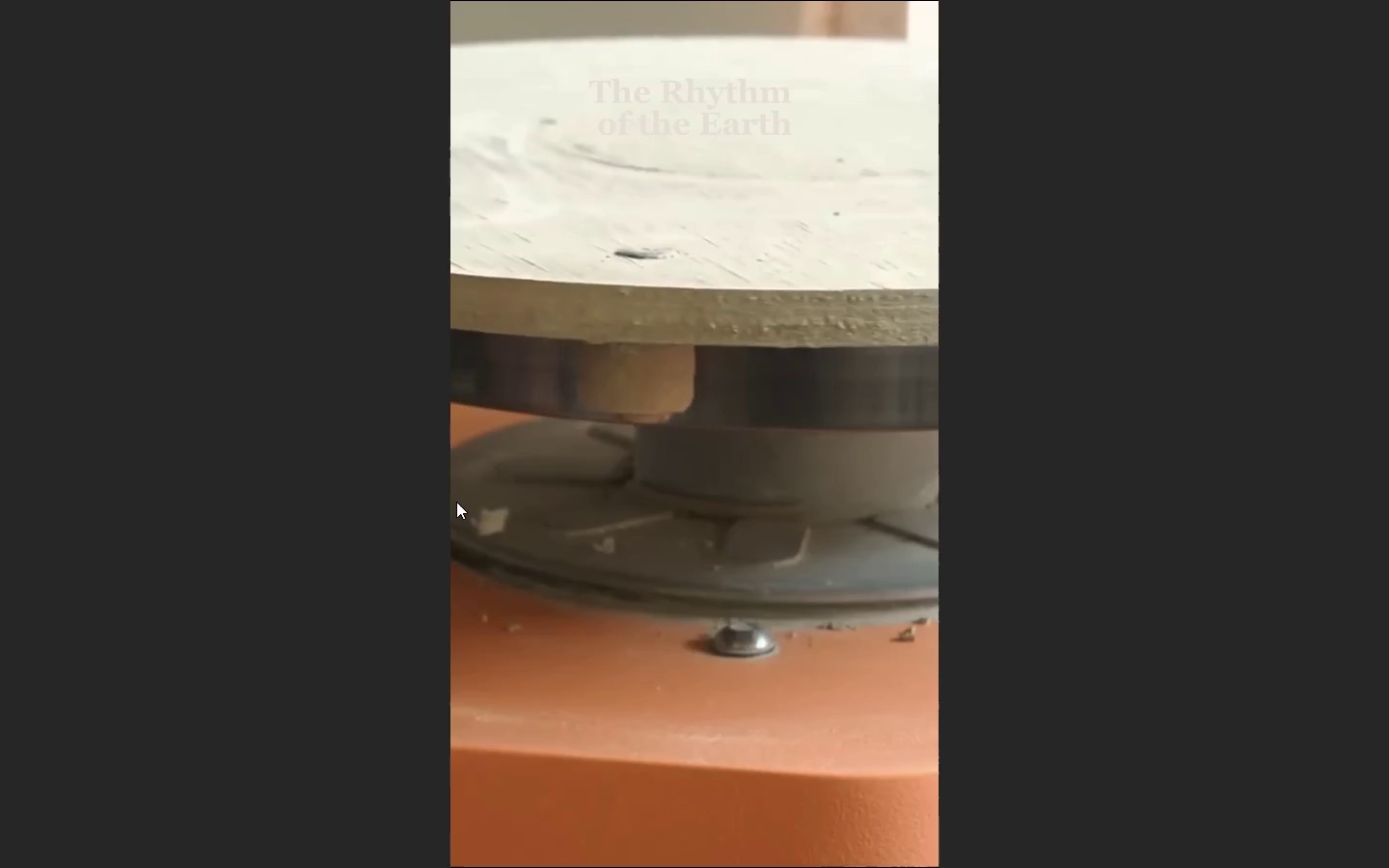 
key(Space)
 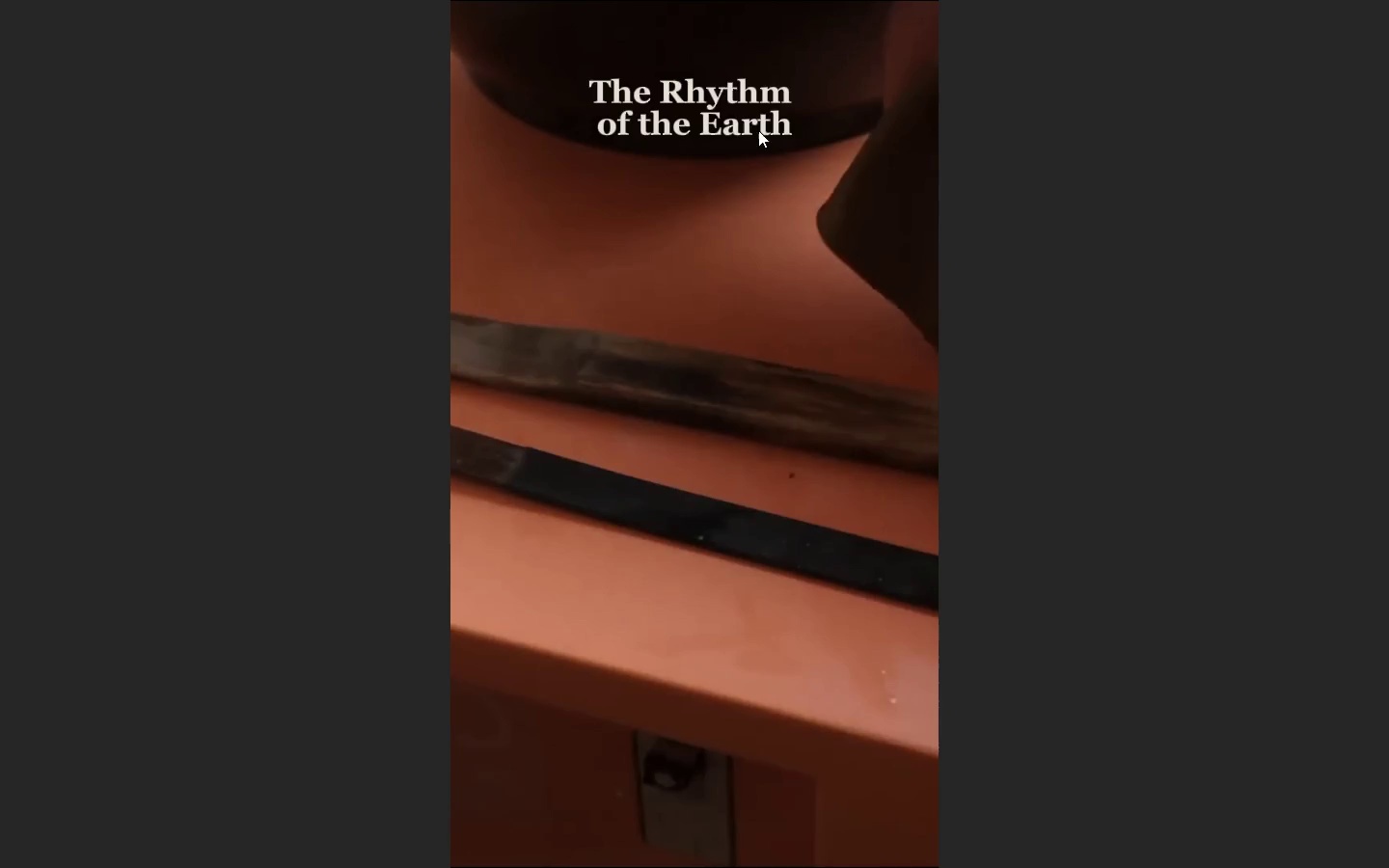 
left_click([729, 112])
 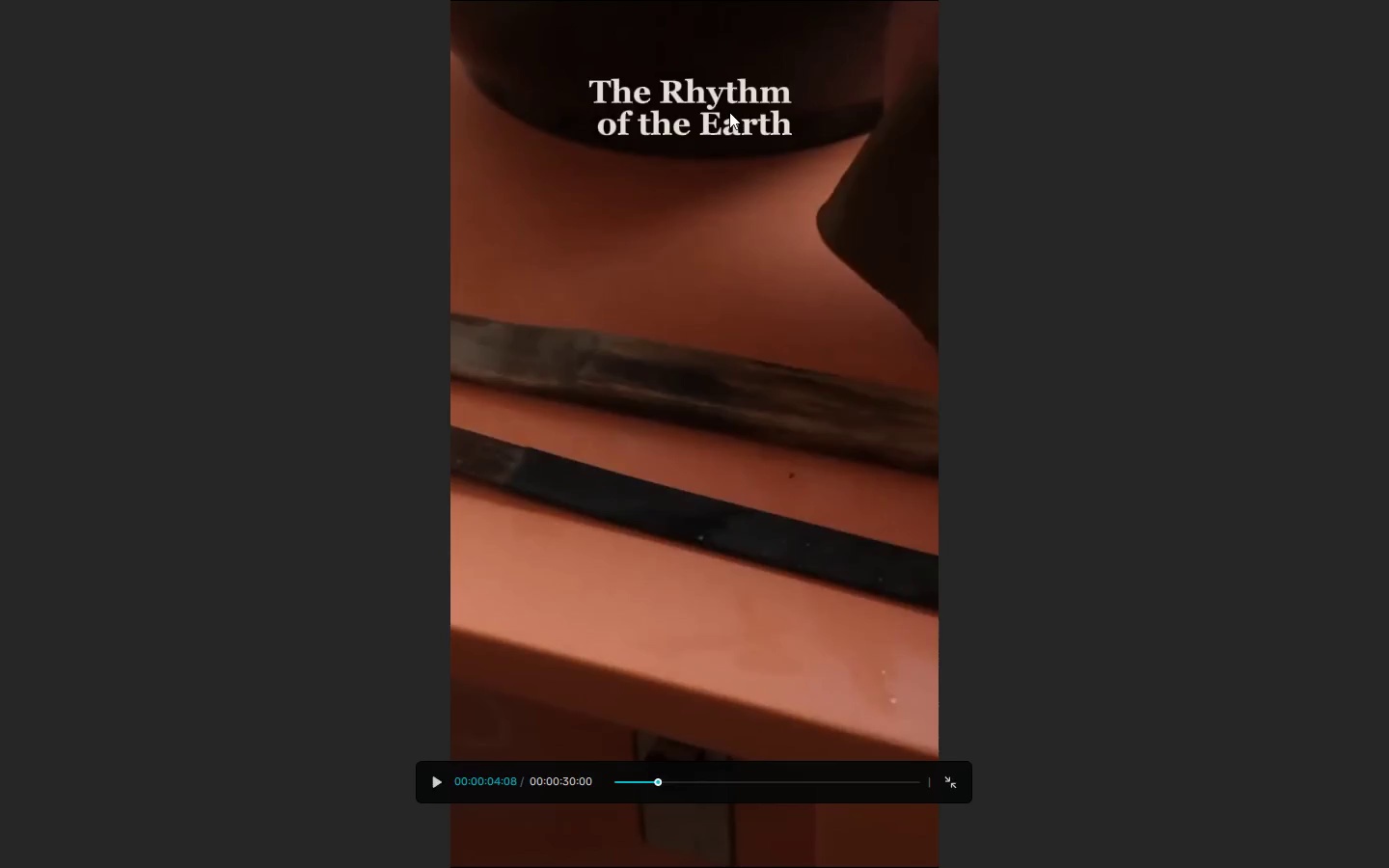 
key(Escape)
 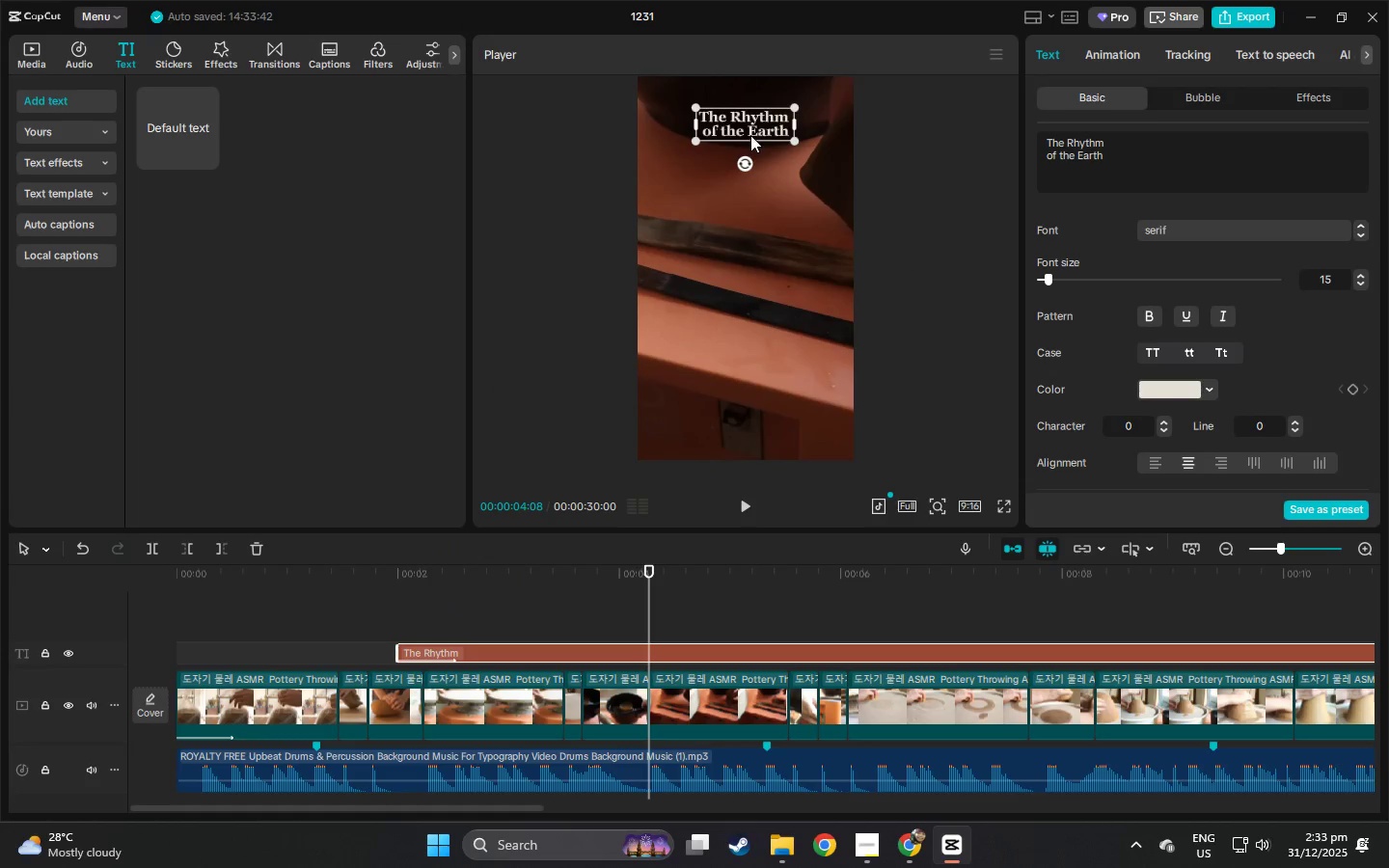 
double_click([746, 126])
 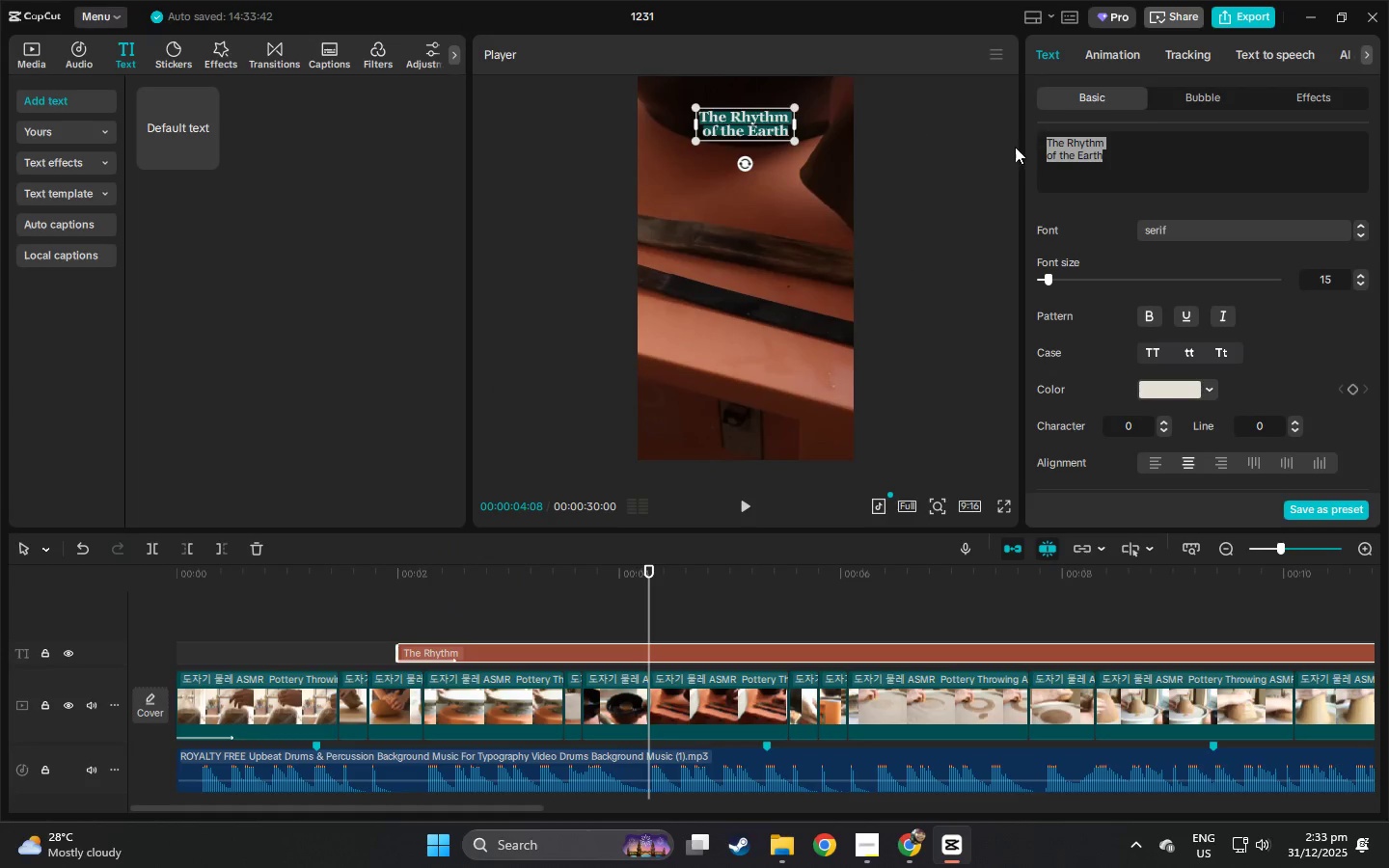 
left_click([1089, 160])
 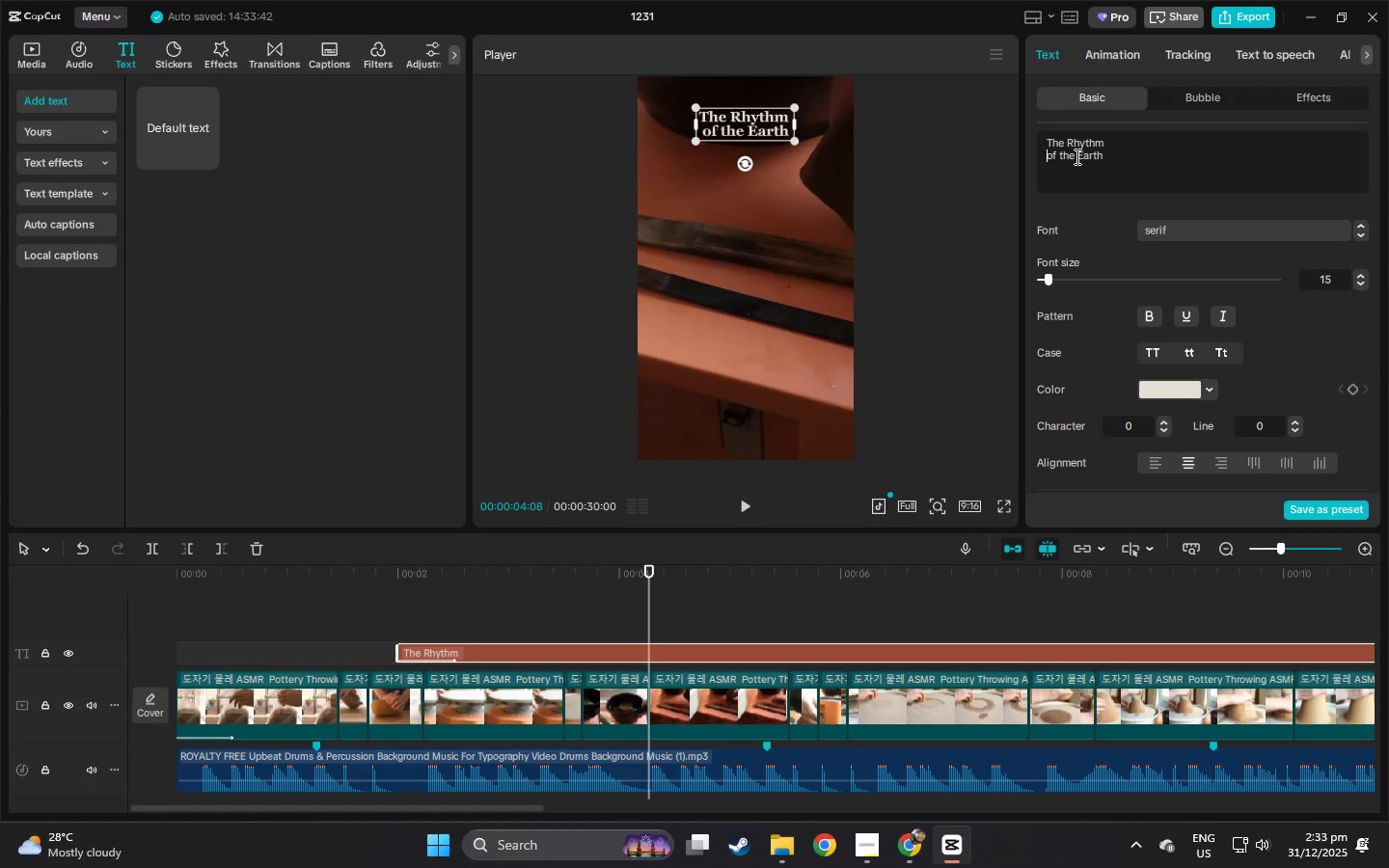 
key(Backspace)
 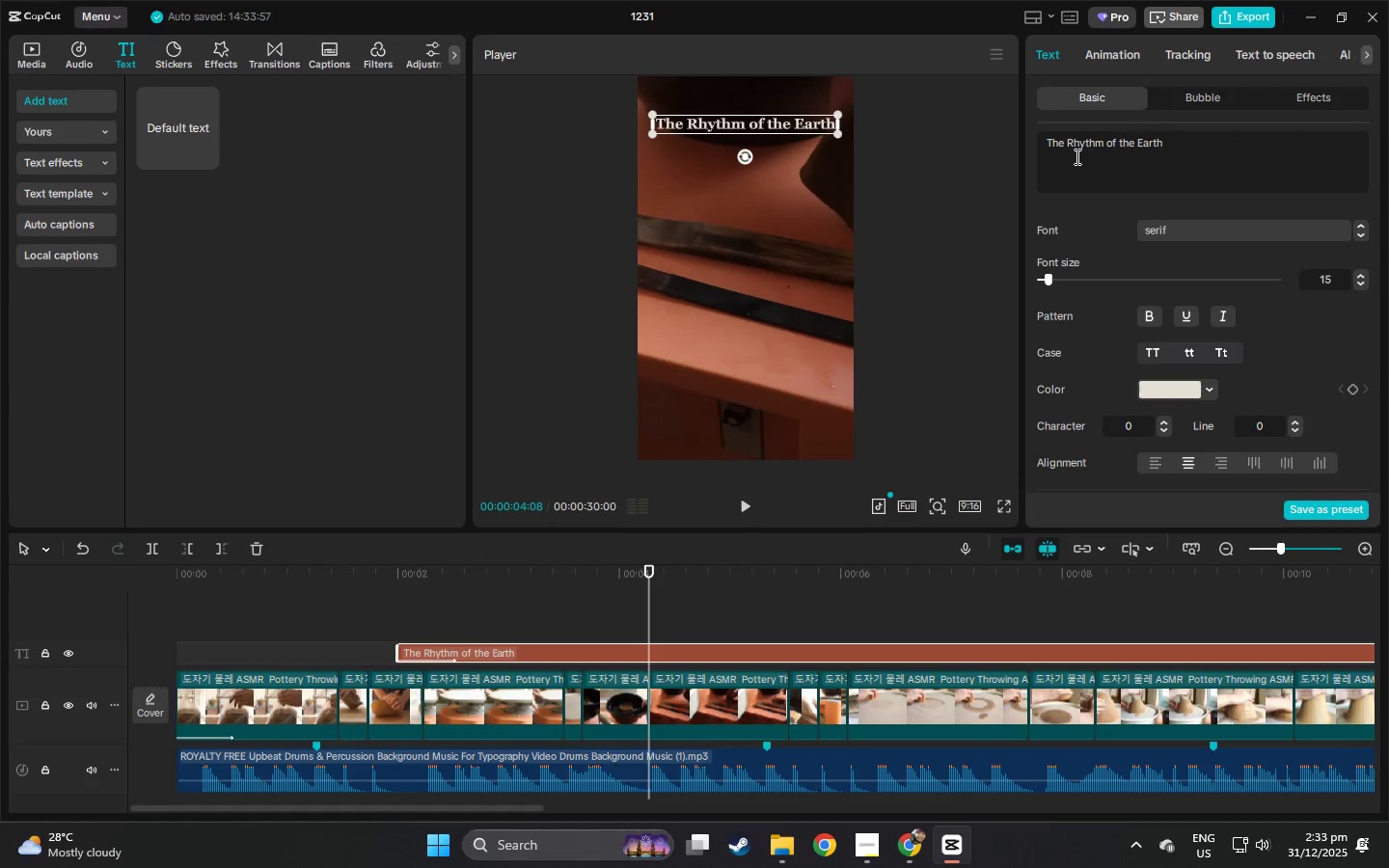 
key(Space)
 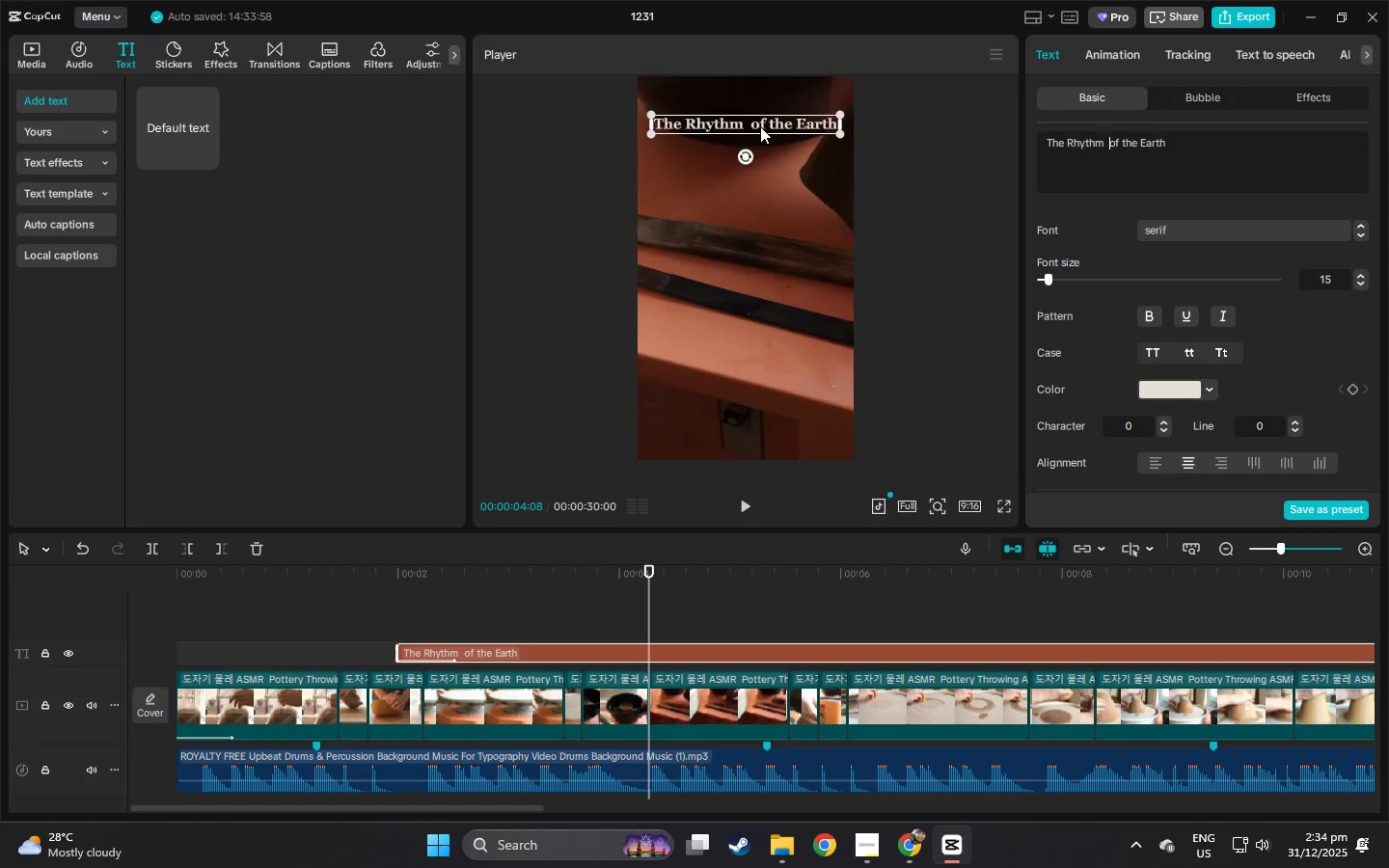 
left_click([956, 145])
 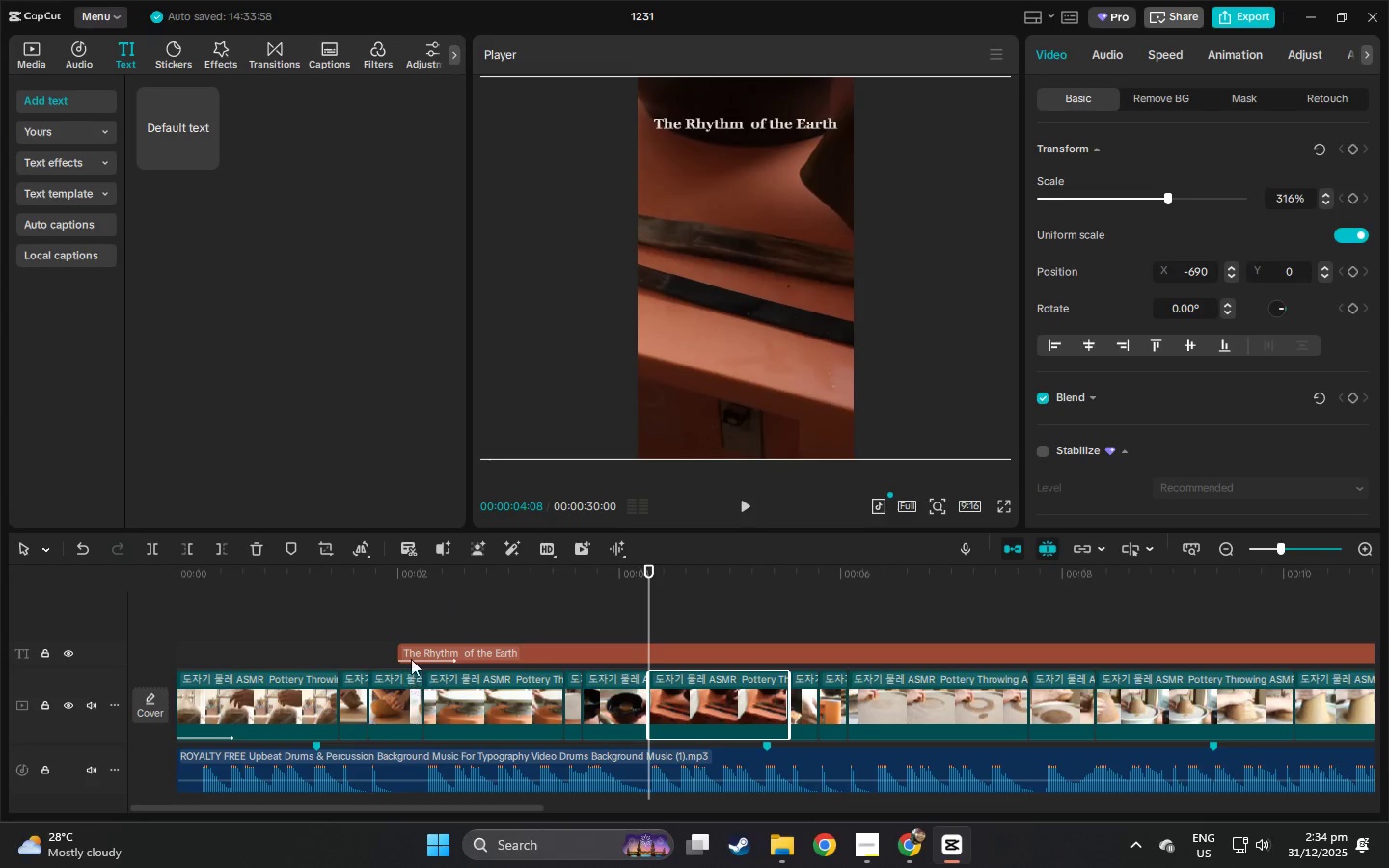 
left_click([387, 568])
 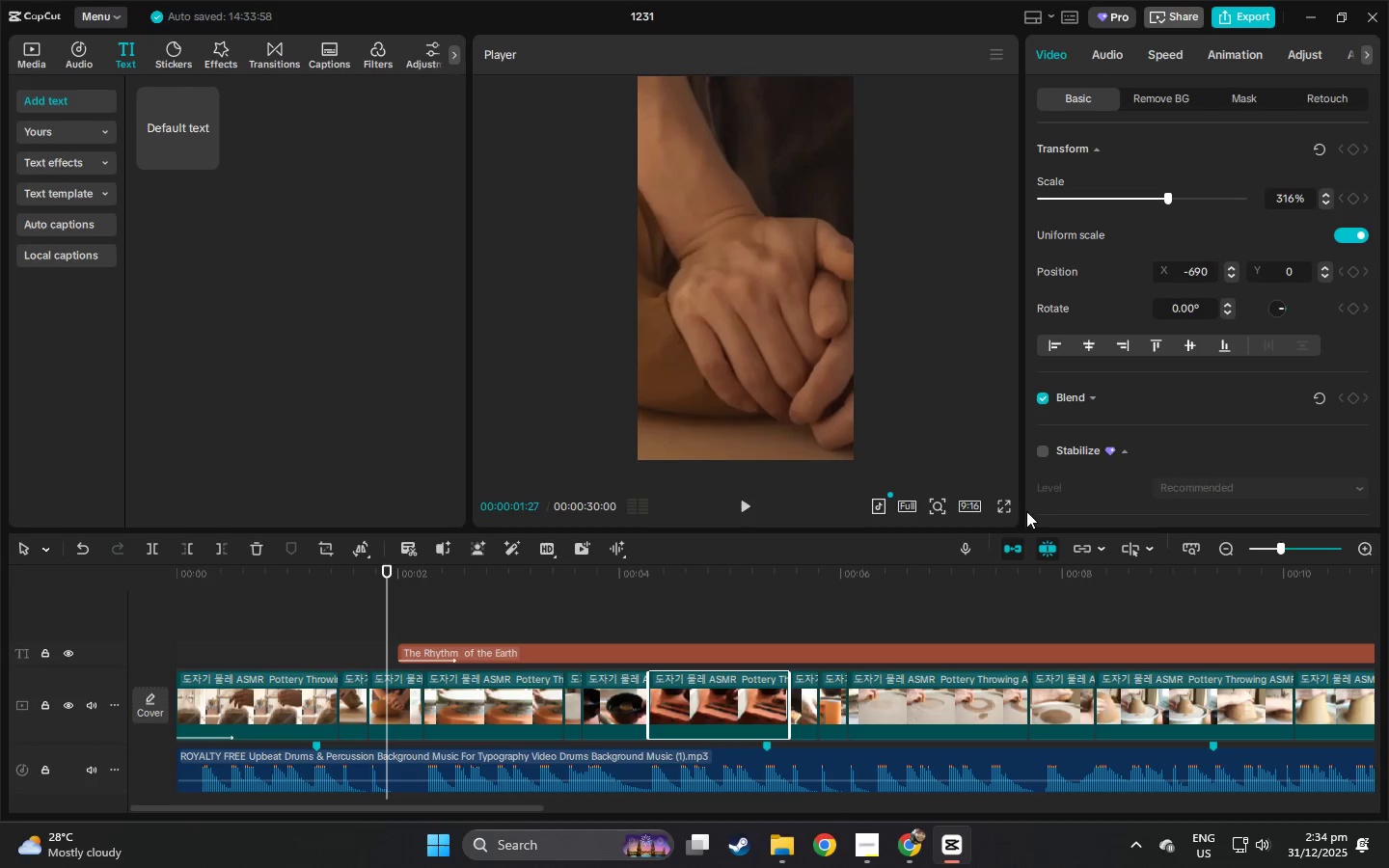 
left_click([1016, 505])
 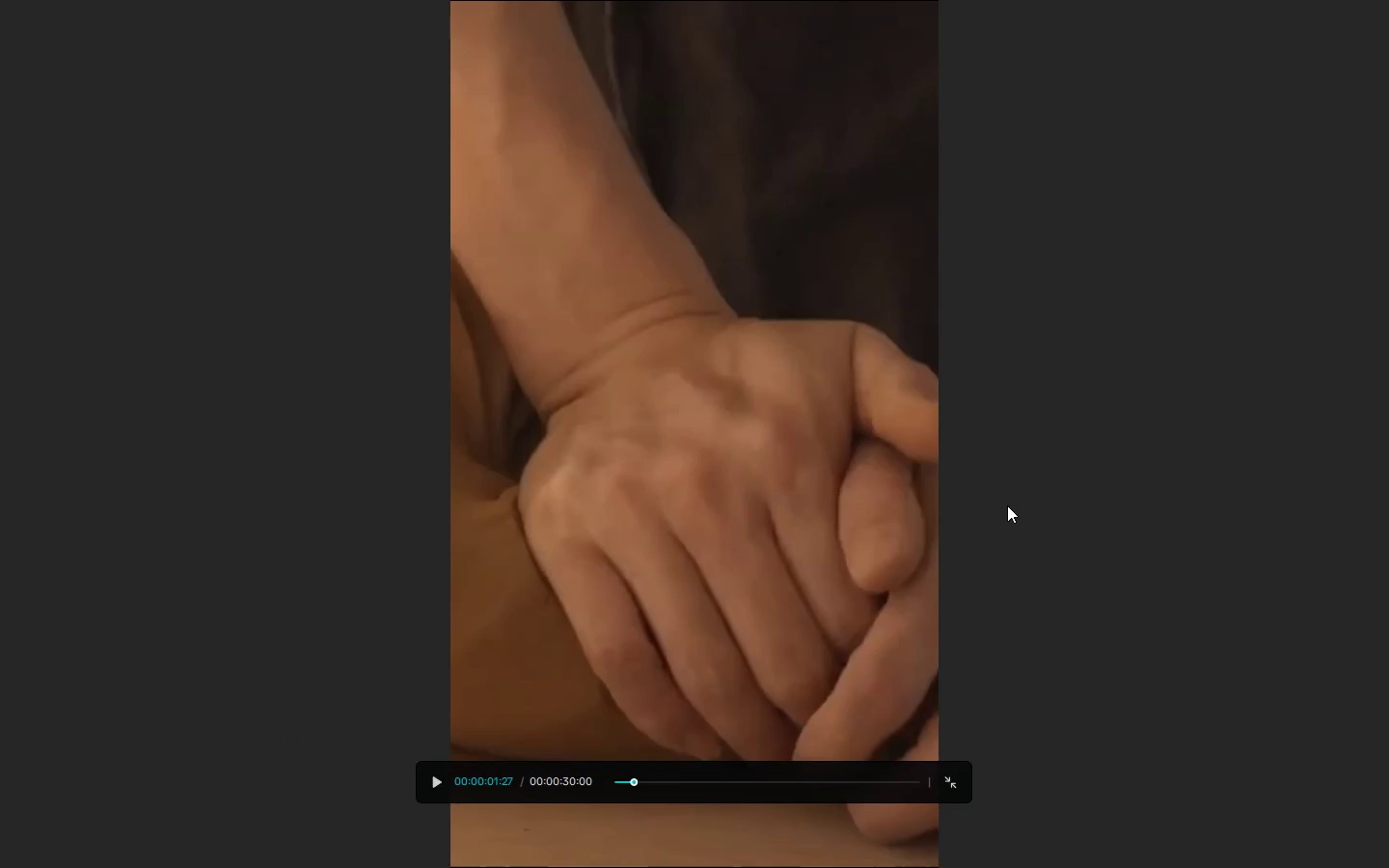 
key(Space)
 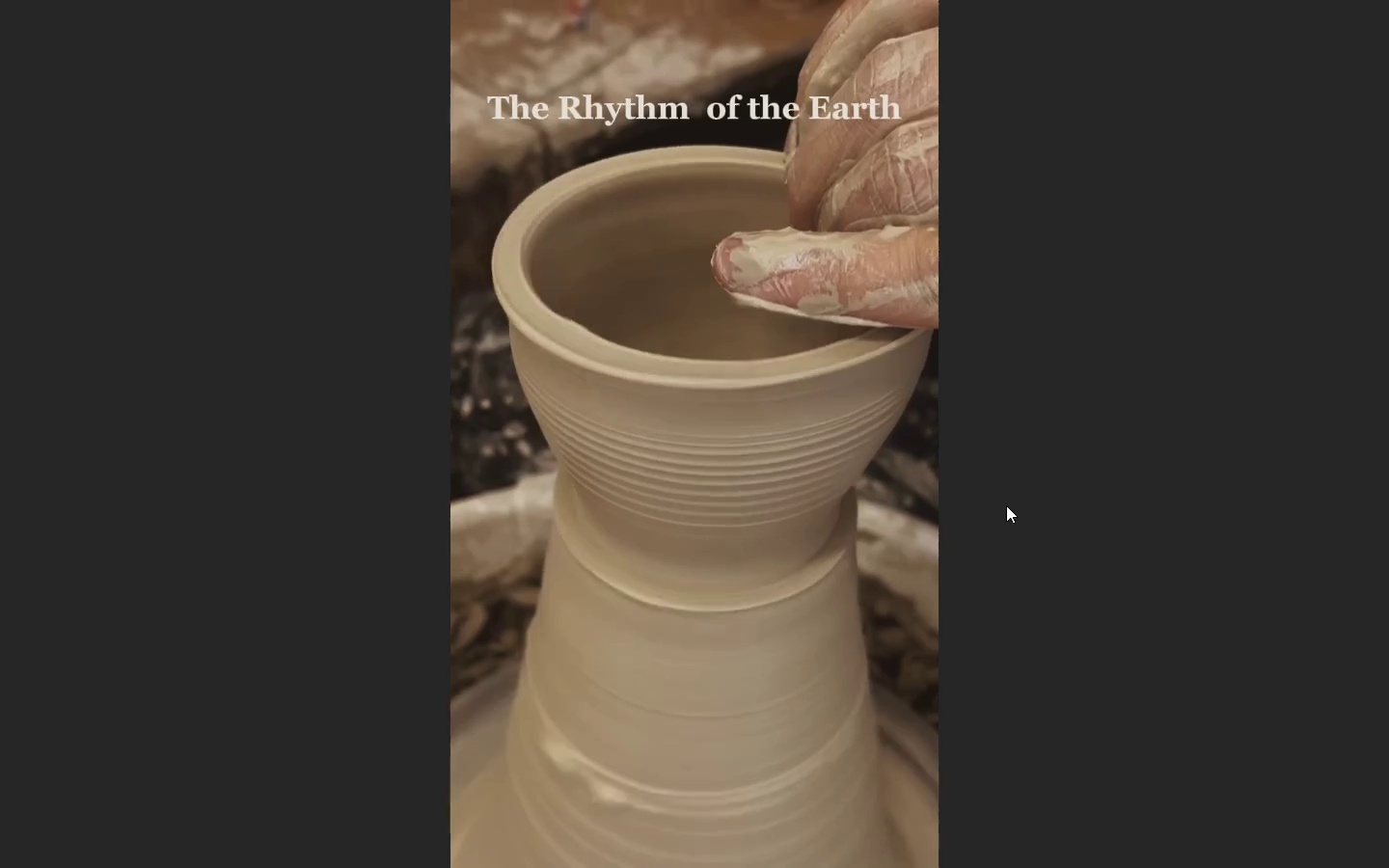 
wait(16.17)
 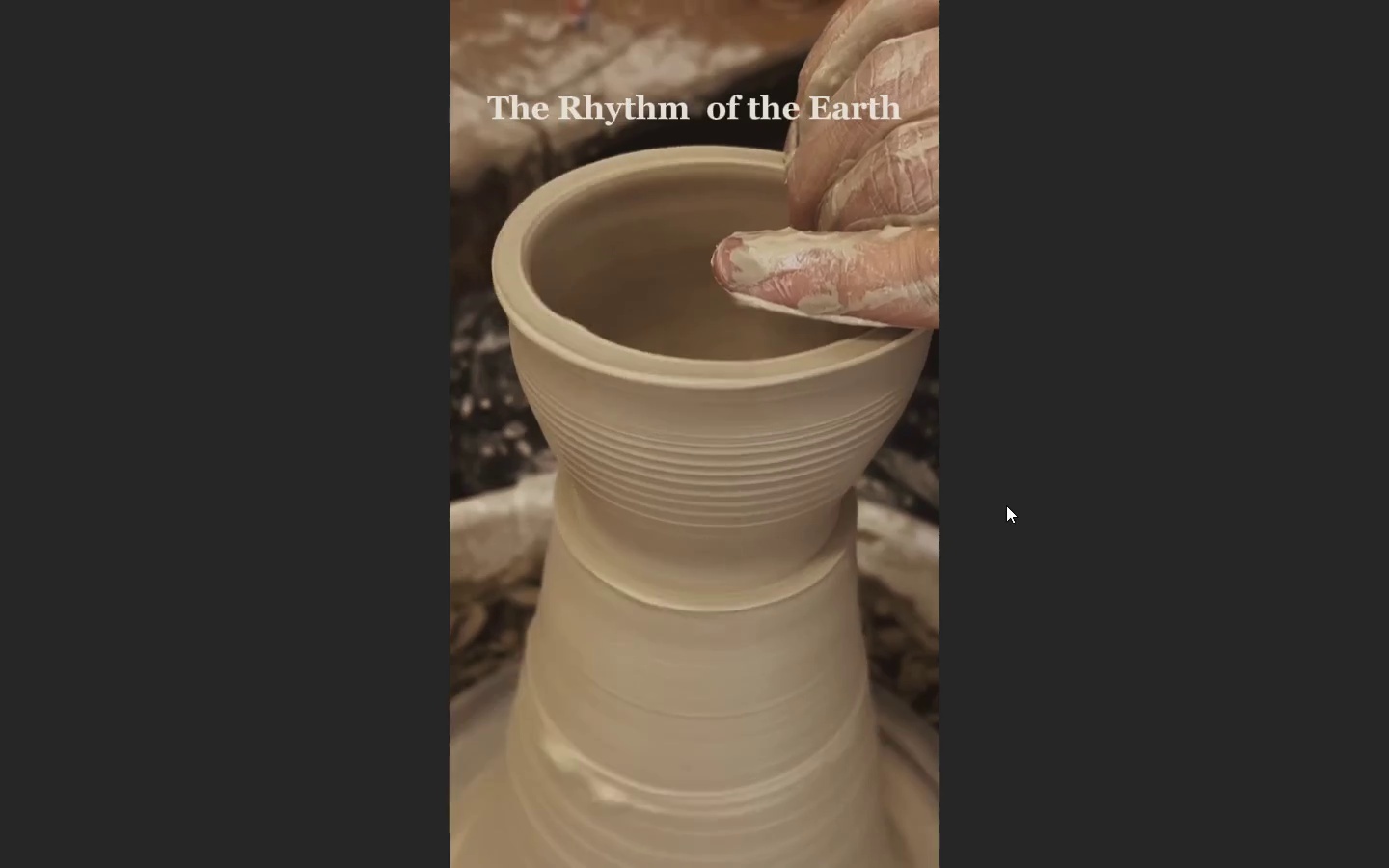 
key(Space)
 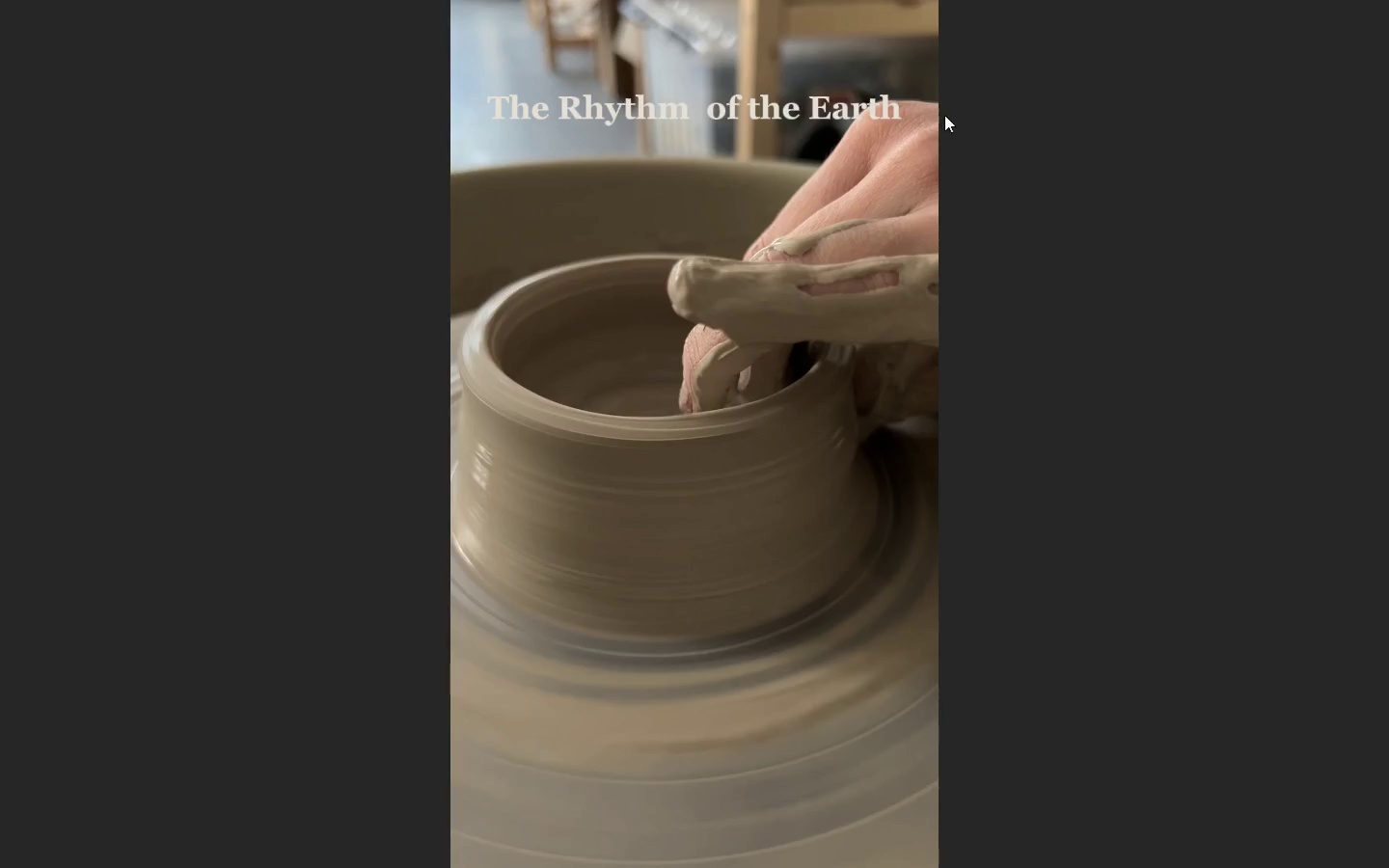 
left_click([731, 107])
 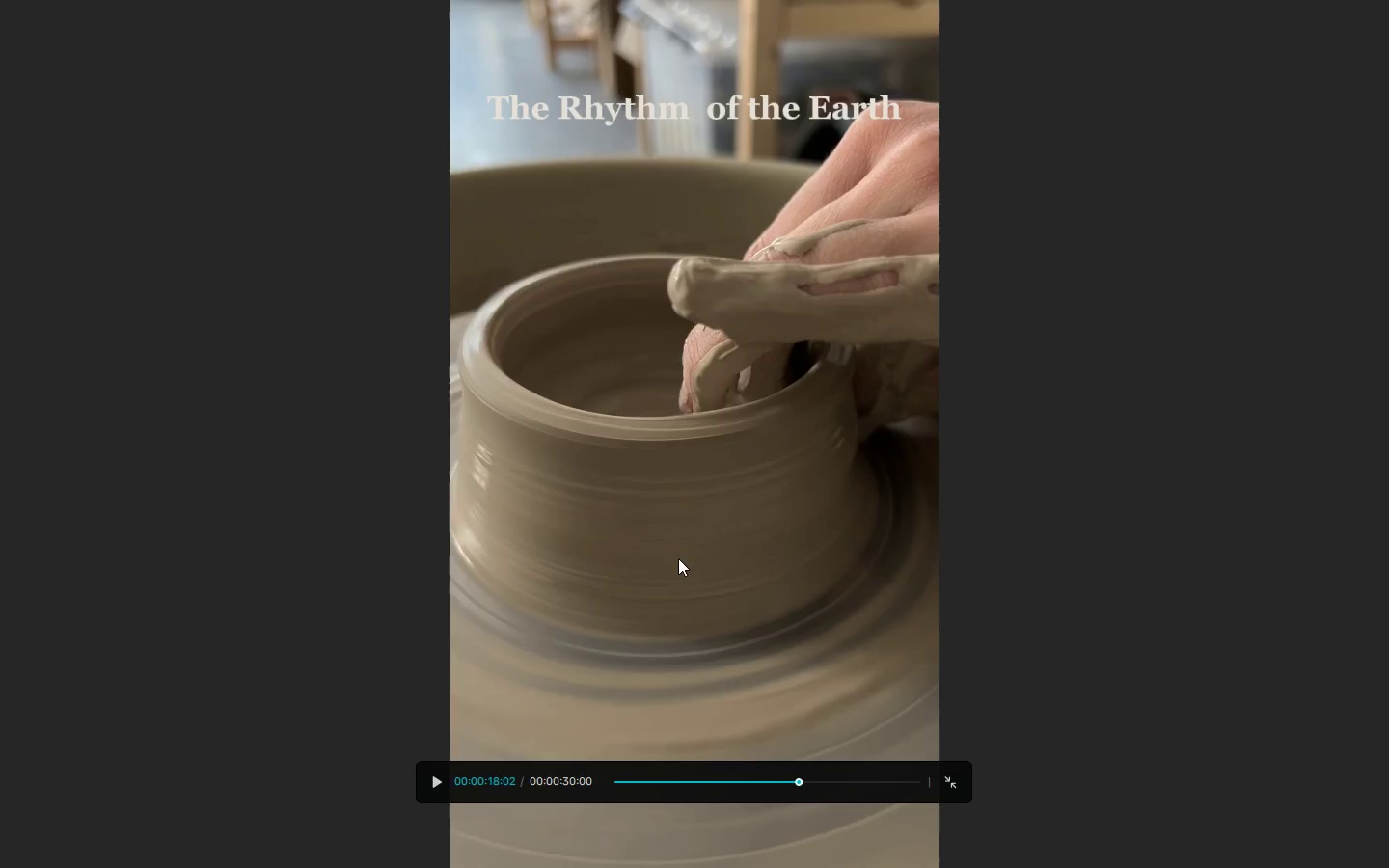 
key(Escape)
 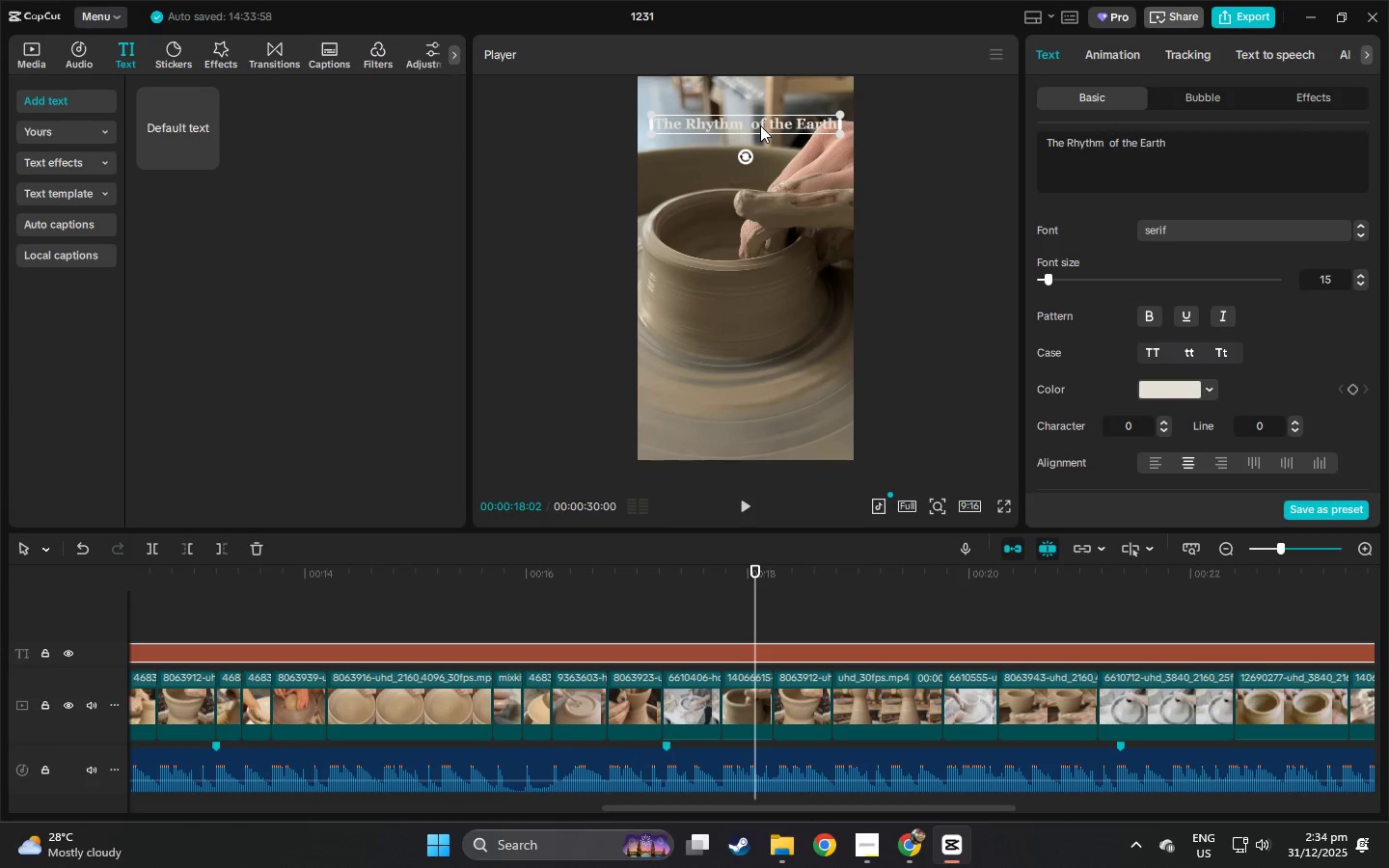 
double_click([749, 120])
 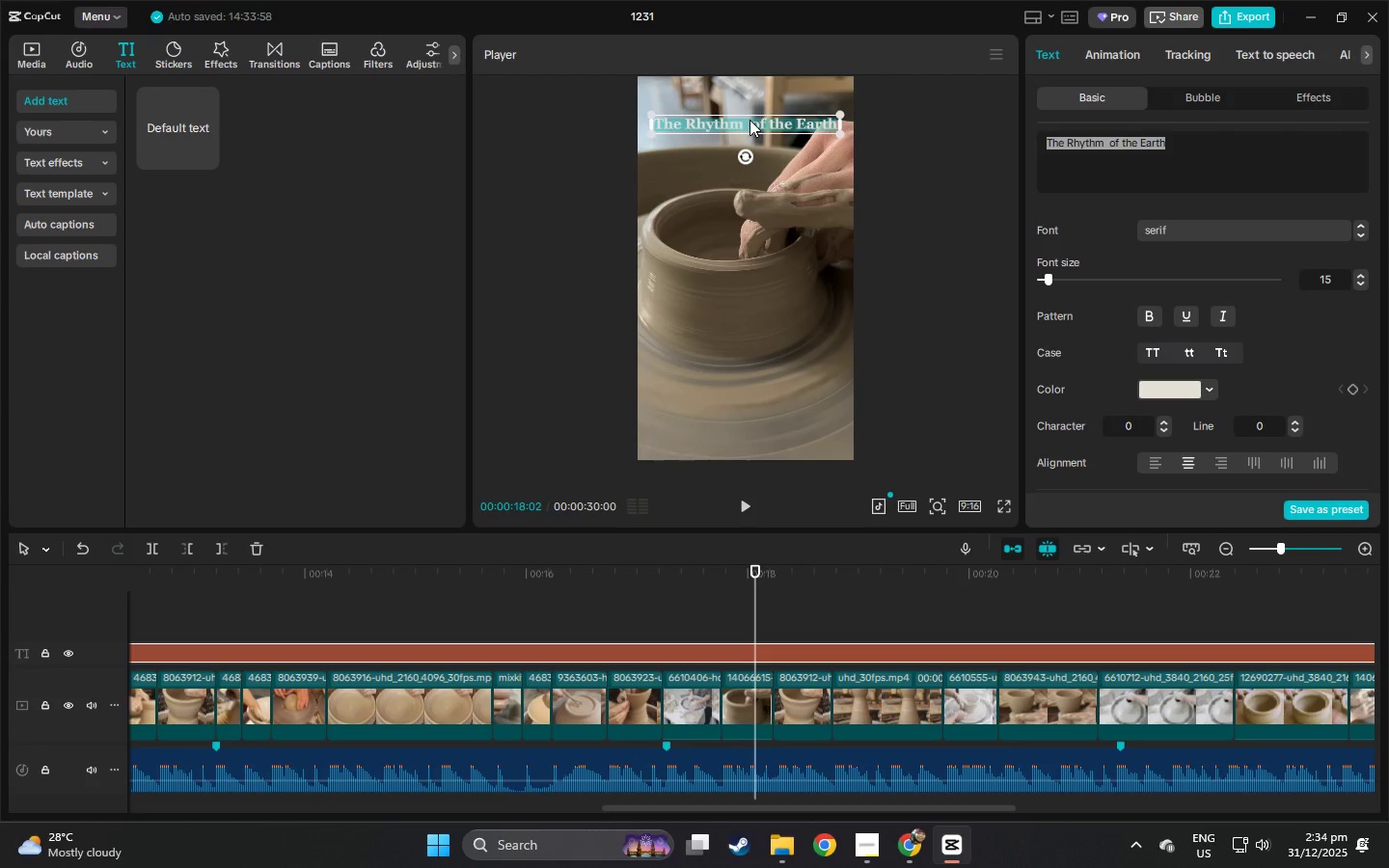 
triple_click([749, 120])
 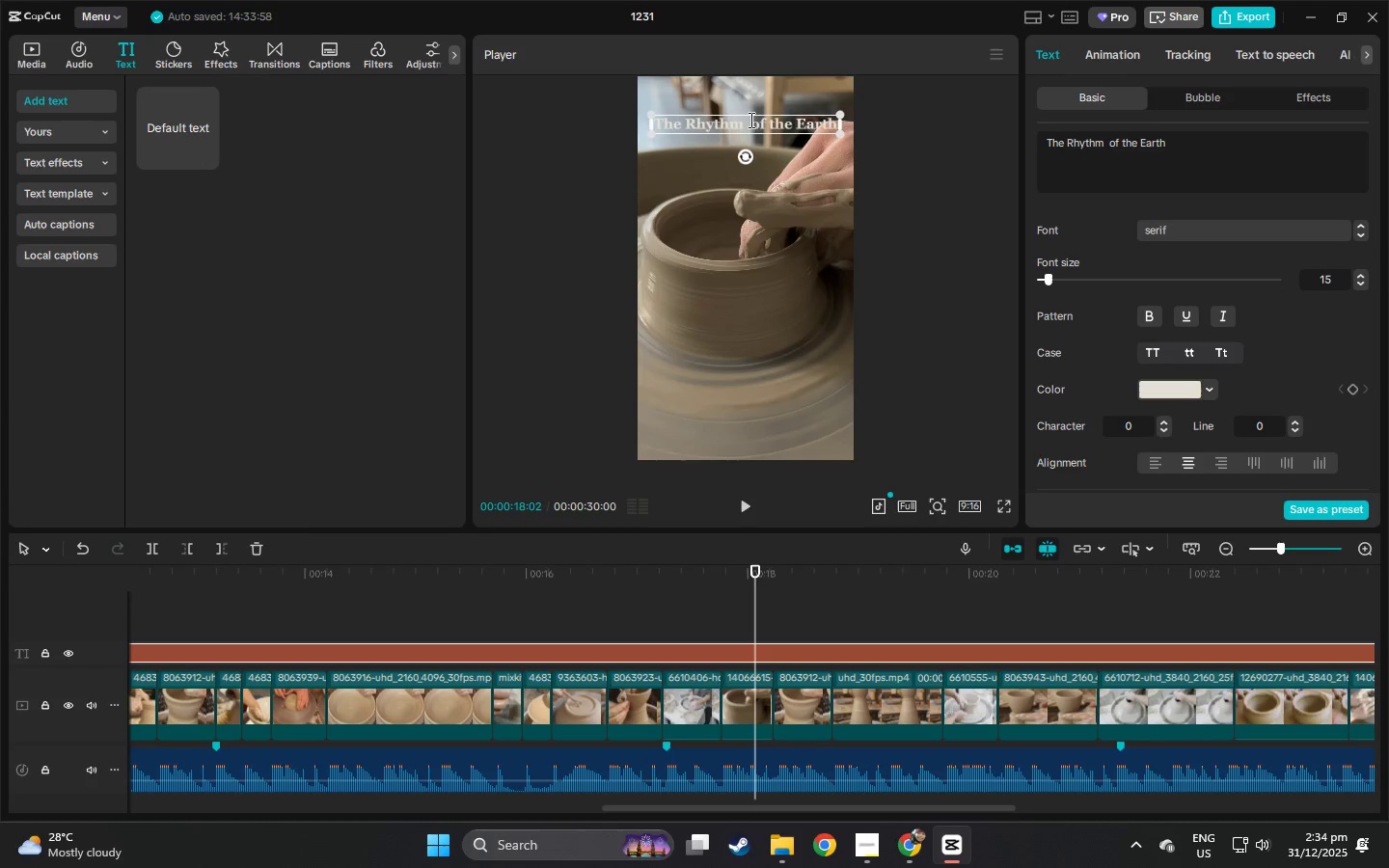 
triple_click([749, 120])
 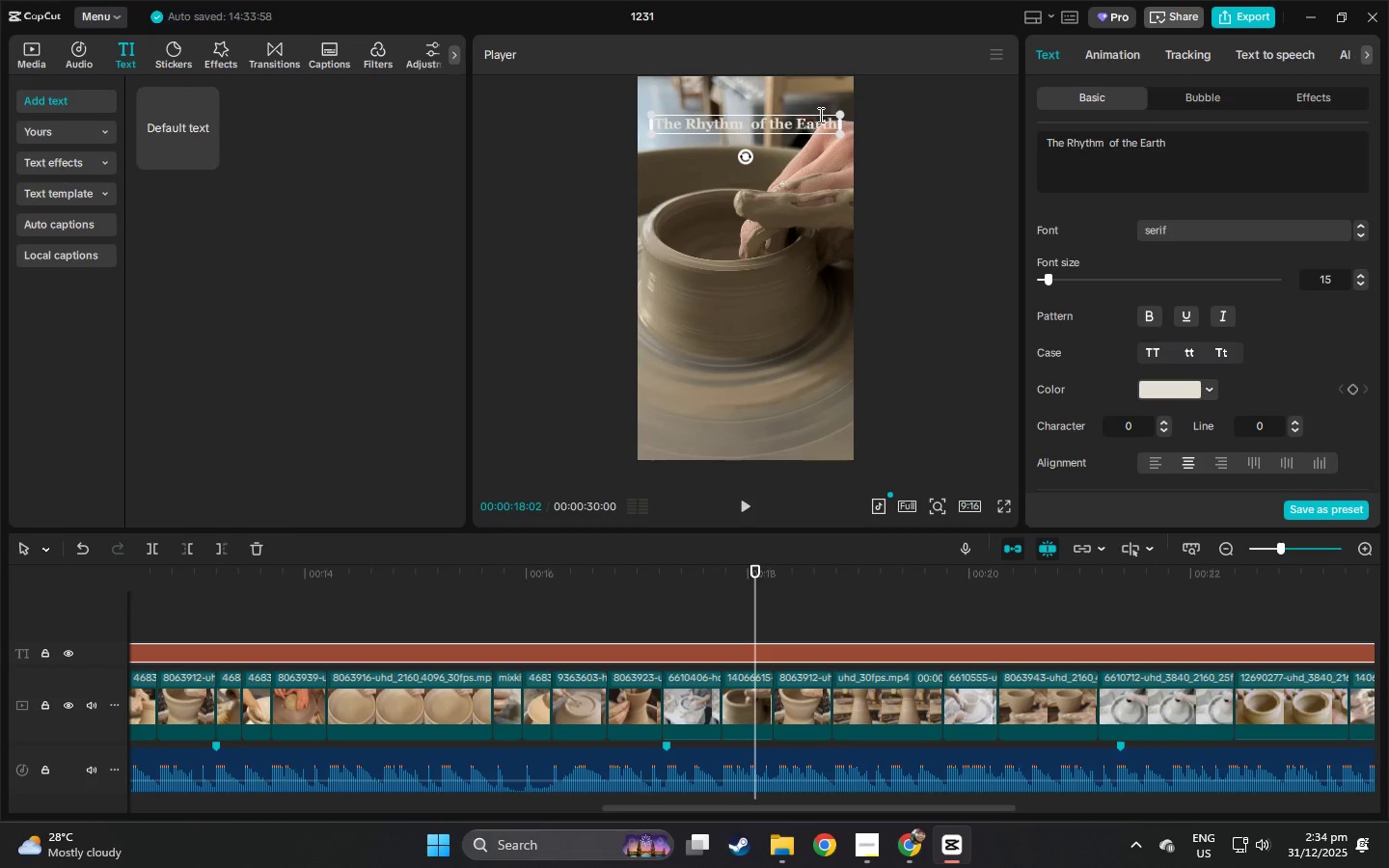 
key(Backspace)
 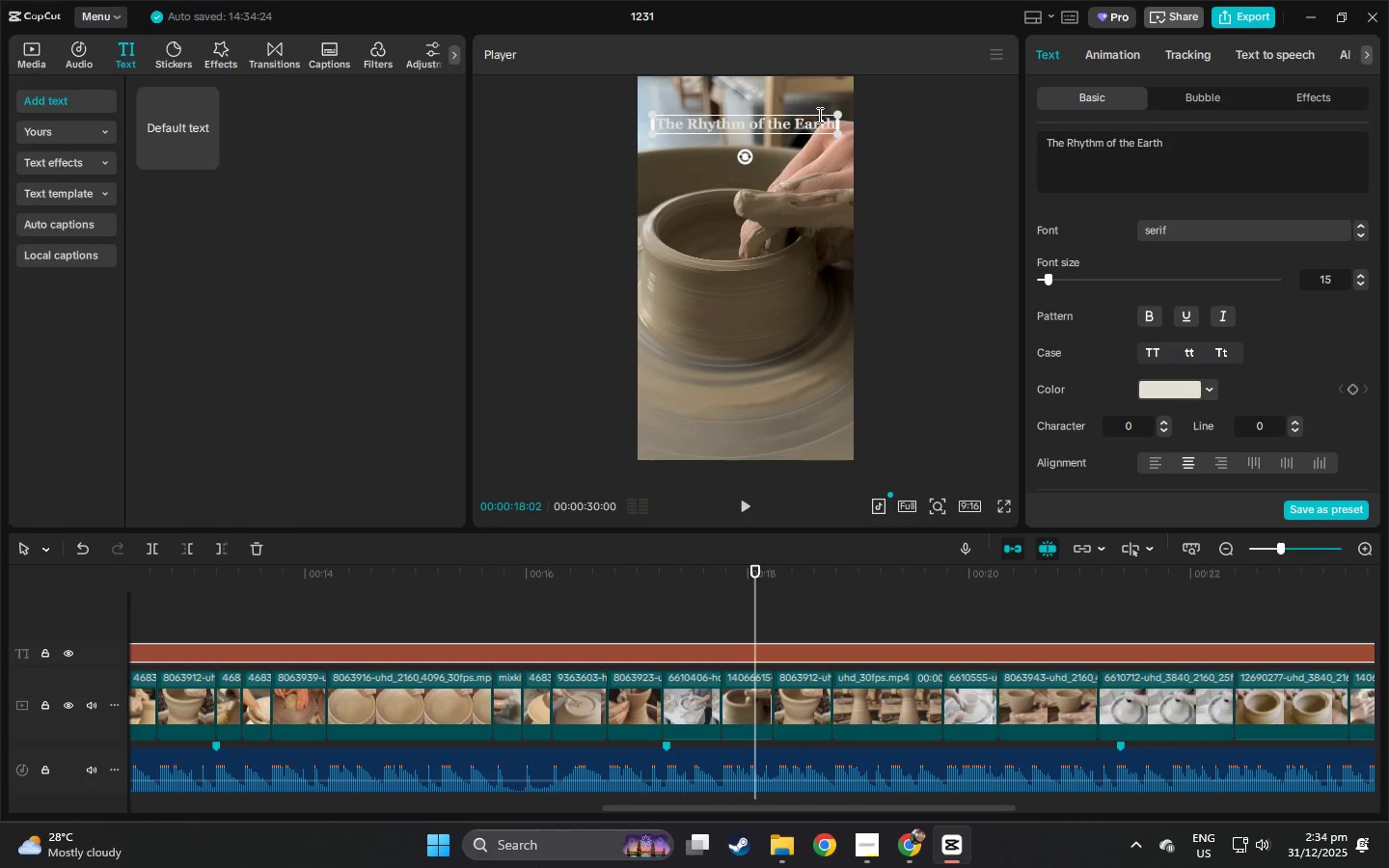 
key(Backspace)
 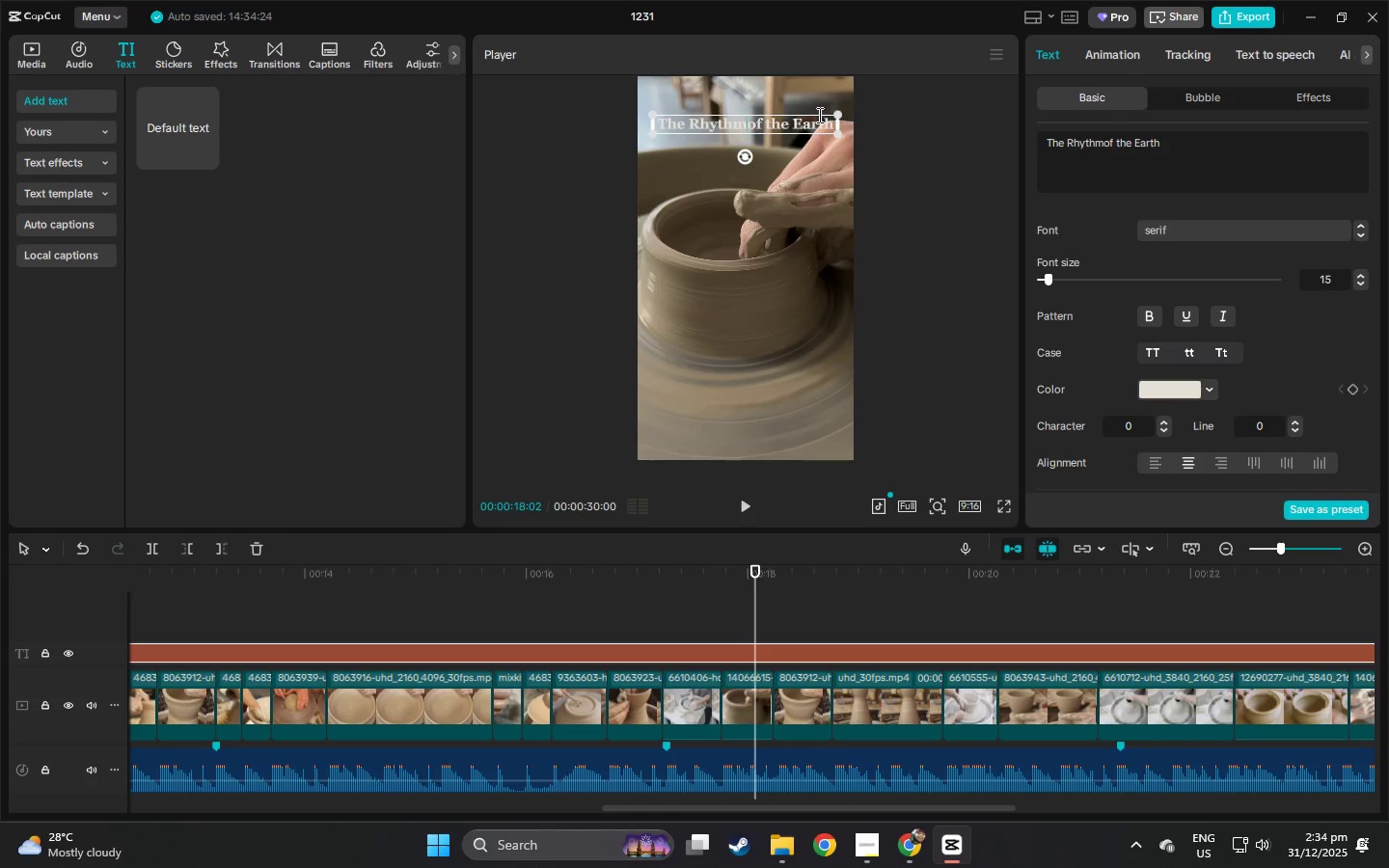 
key(Space)
 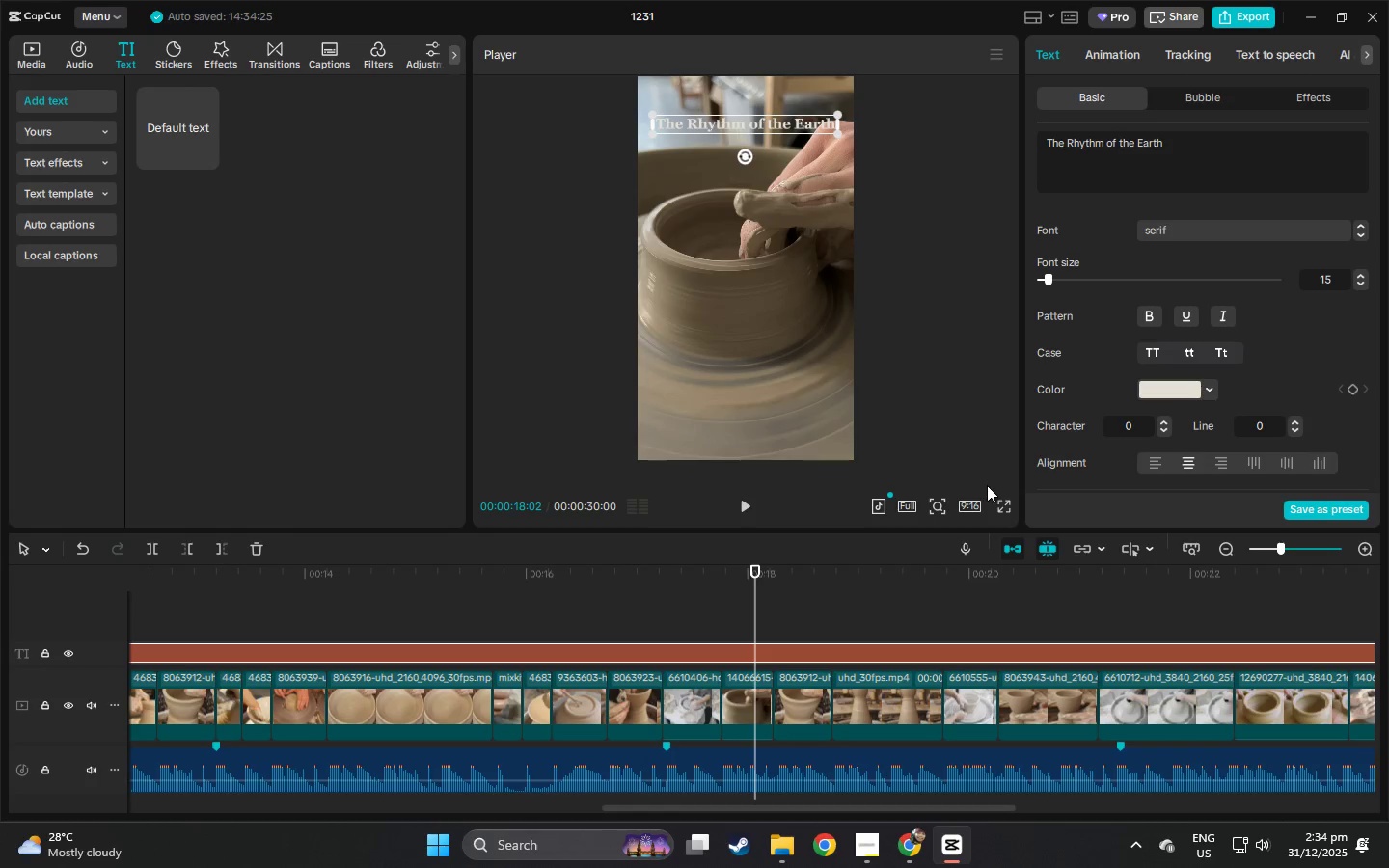 
left_click([998, 497])
 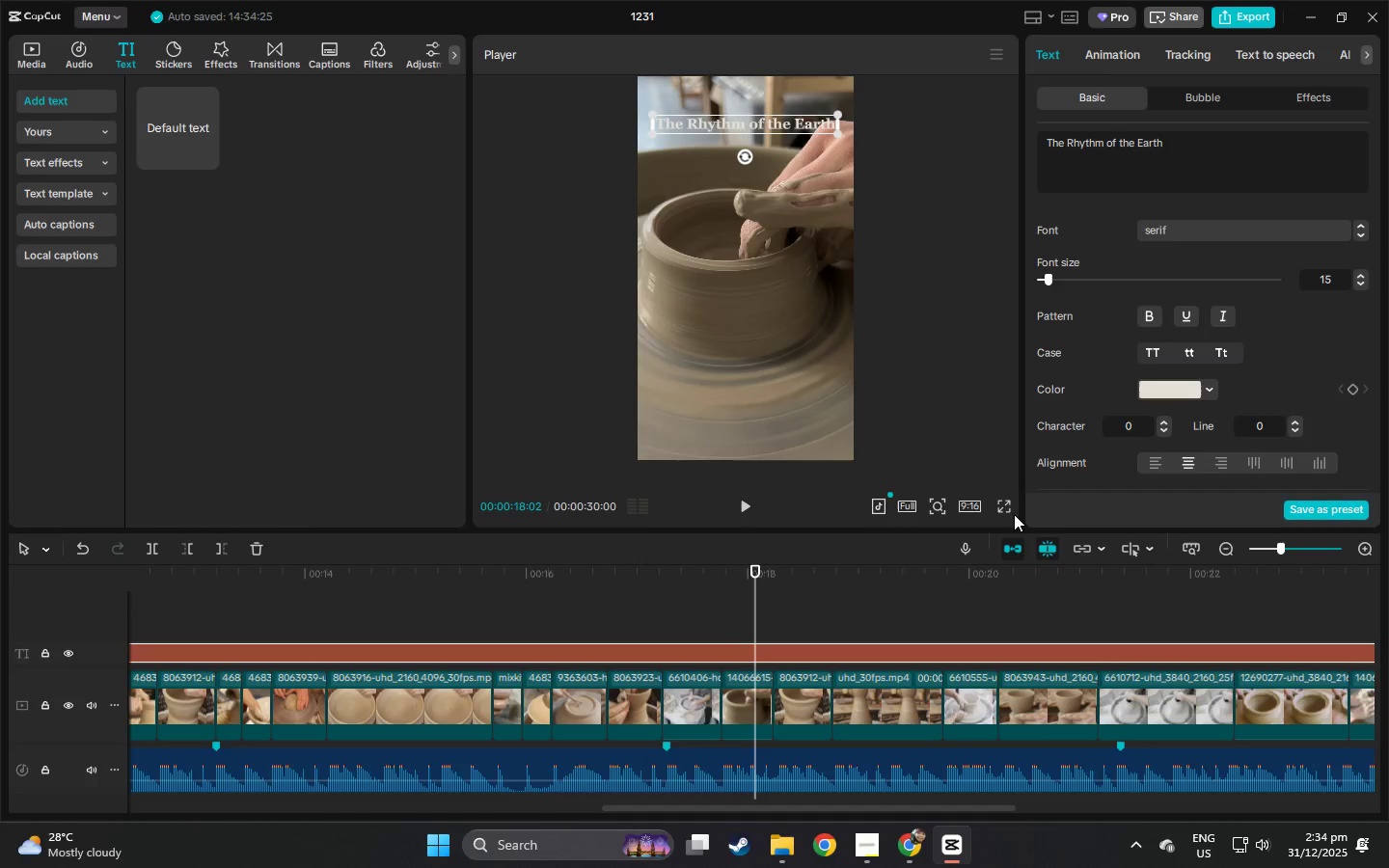 
left_click([1009, 509])
 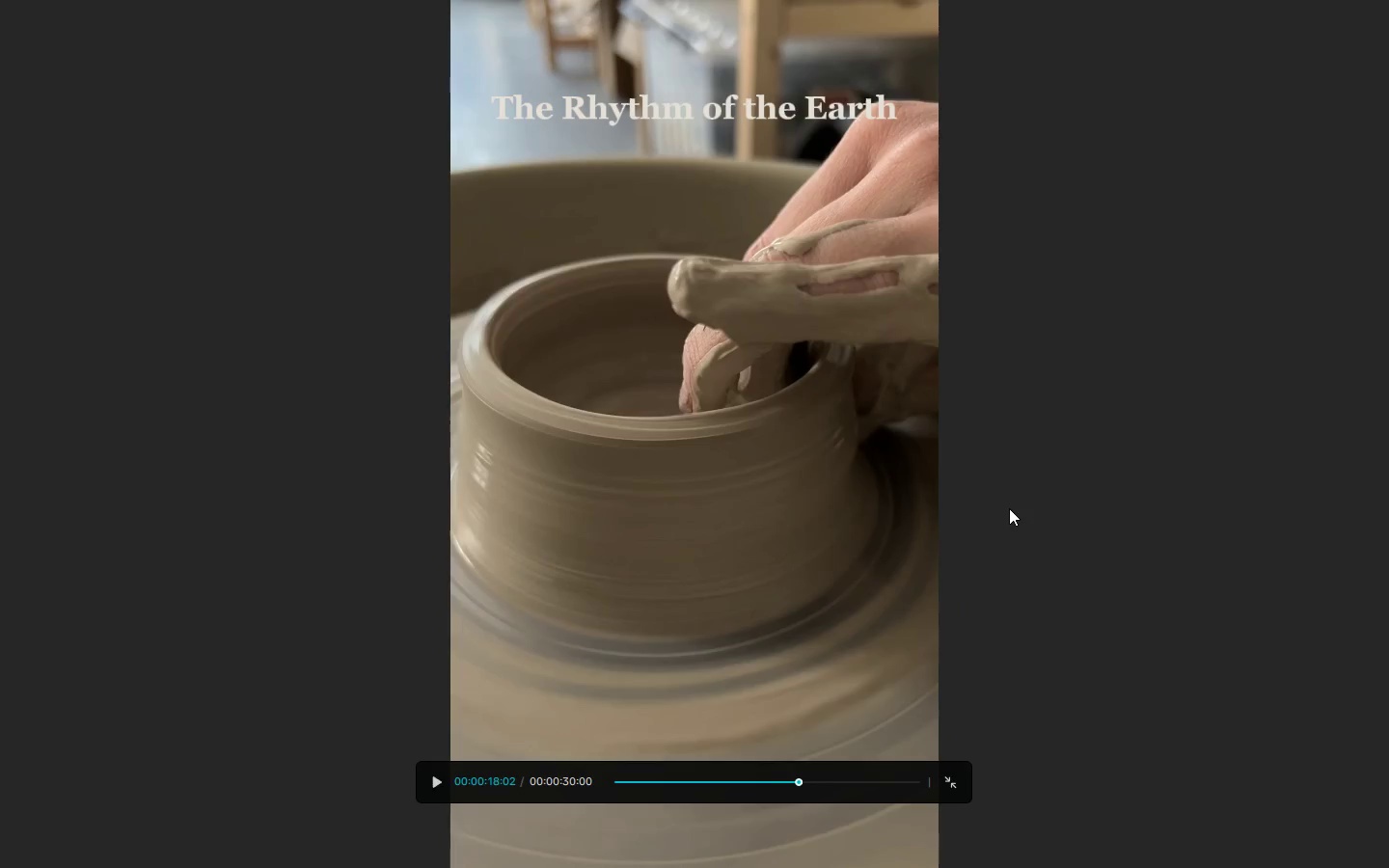 
key(Space)
 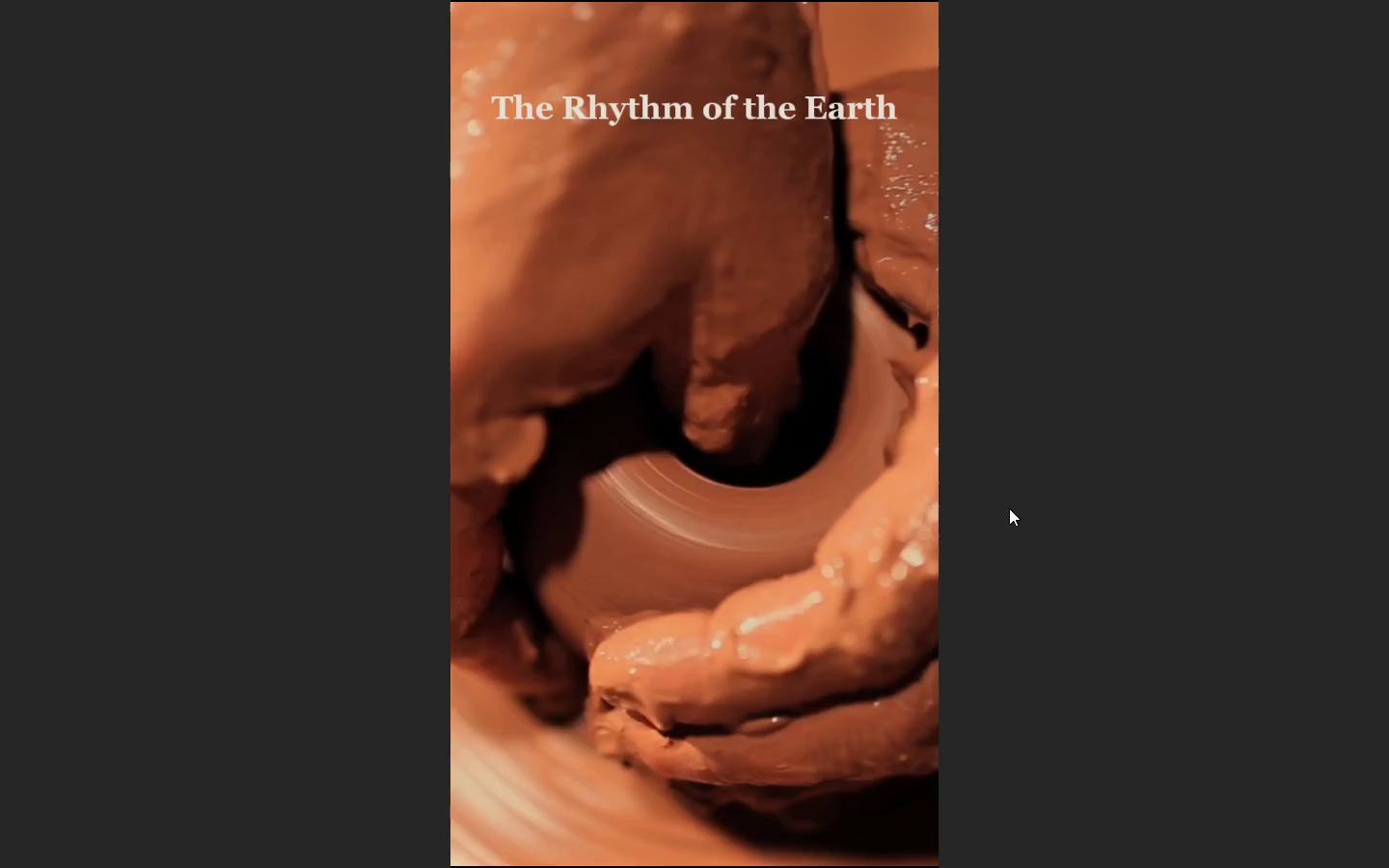 
wait(13.7)
 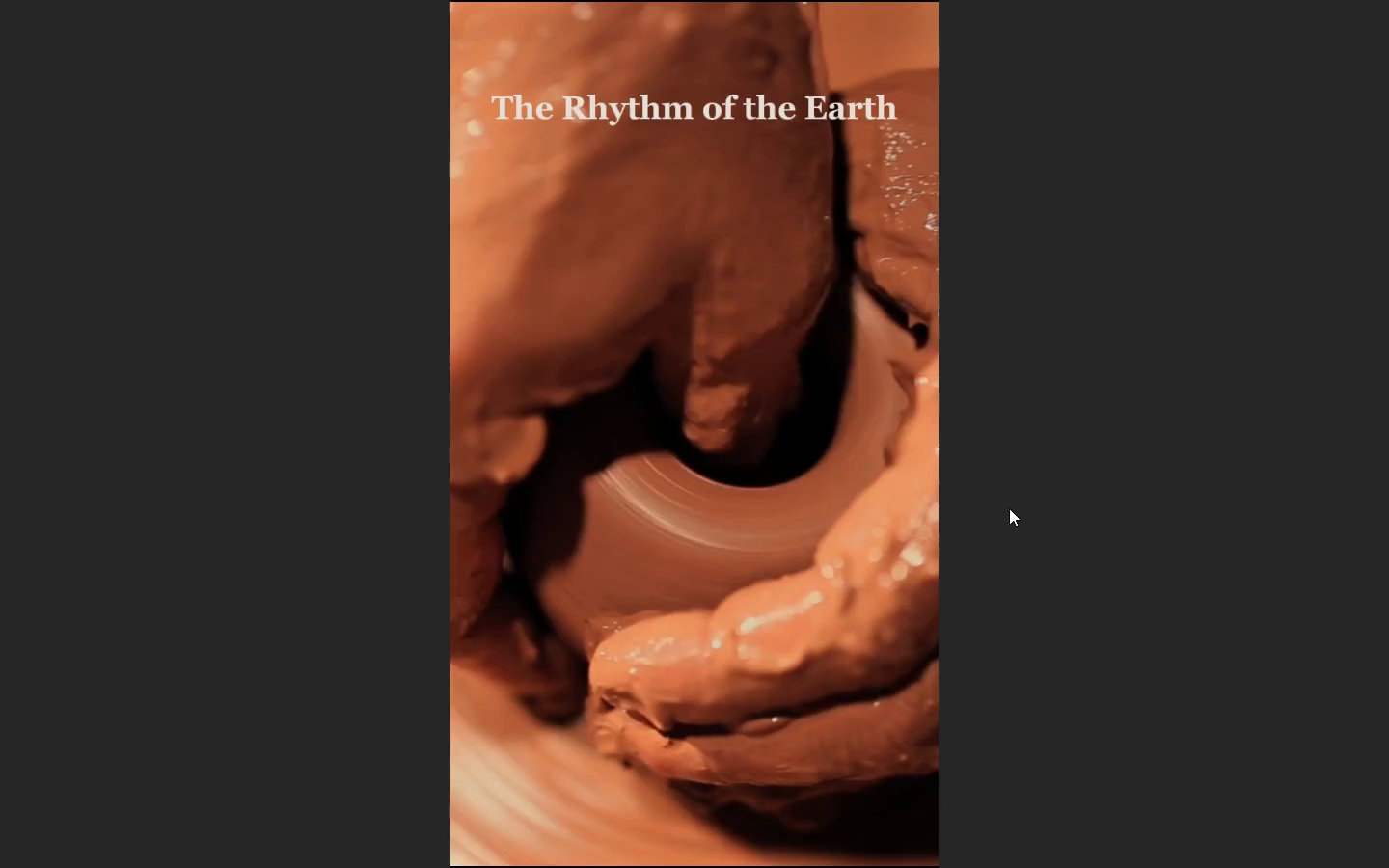 
key(Escape)
 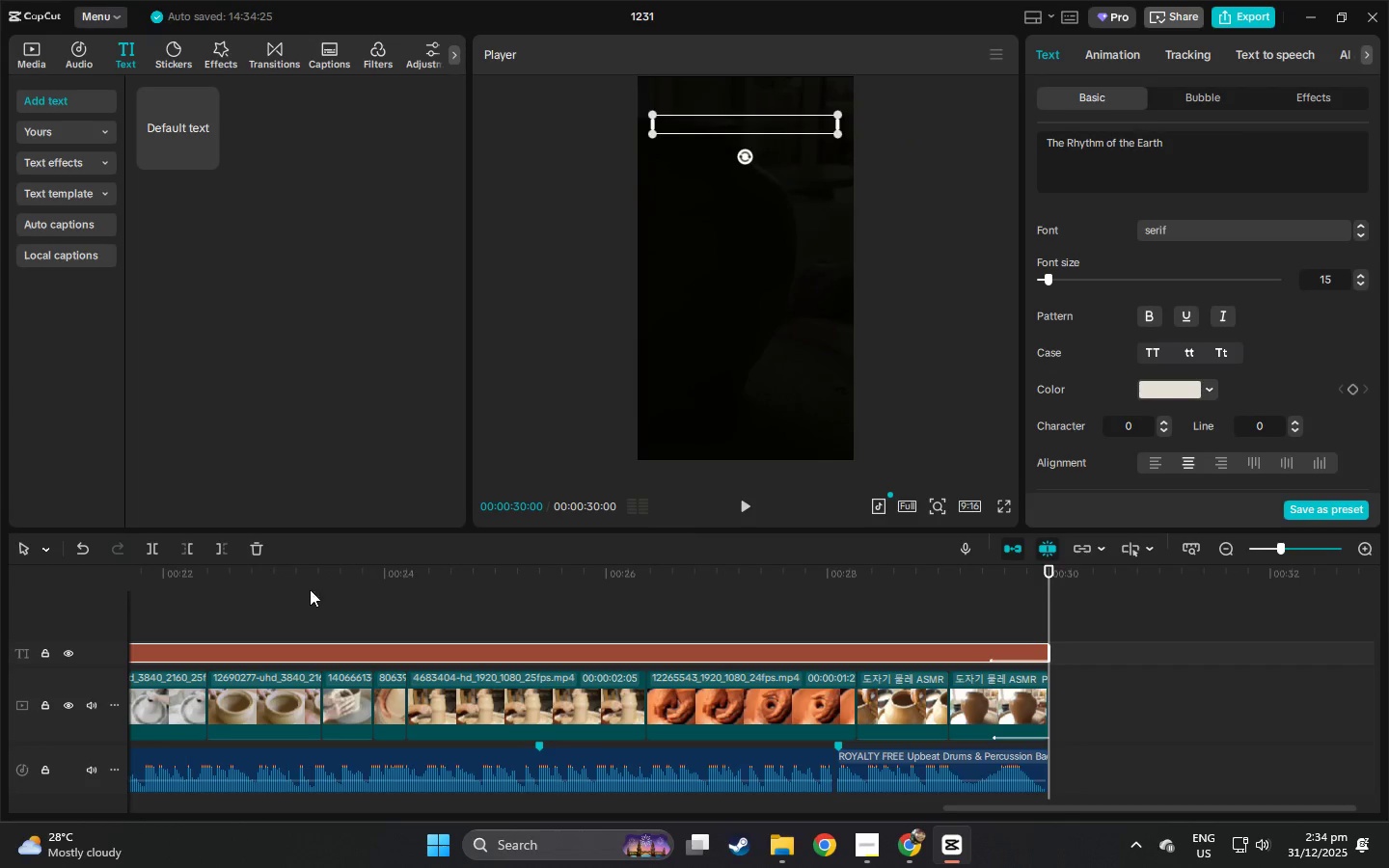 
left_click_drag(start_coordinate=[213, 568], to_coordinate=[0, 590])
 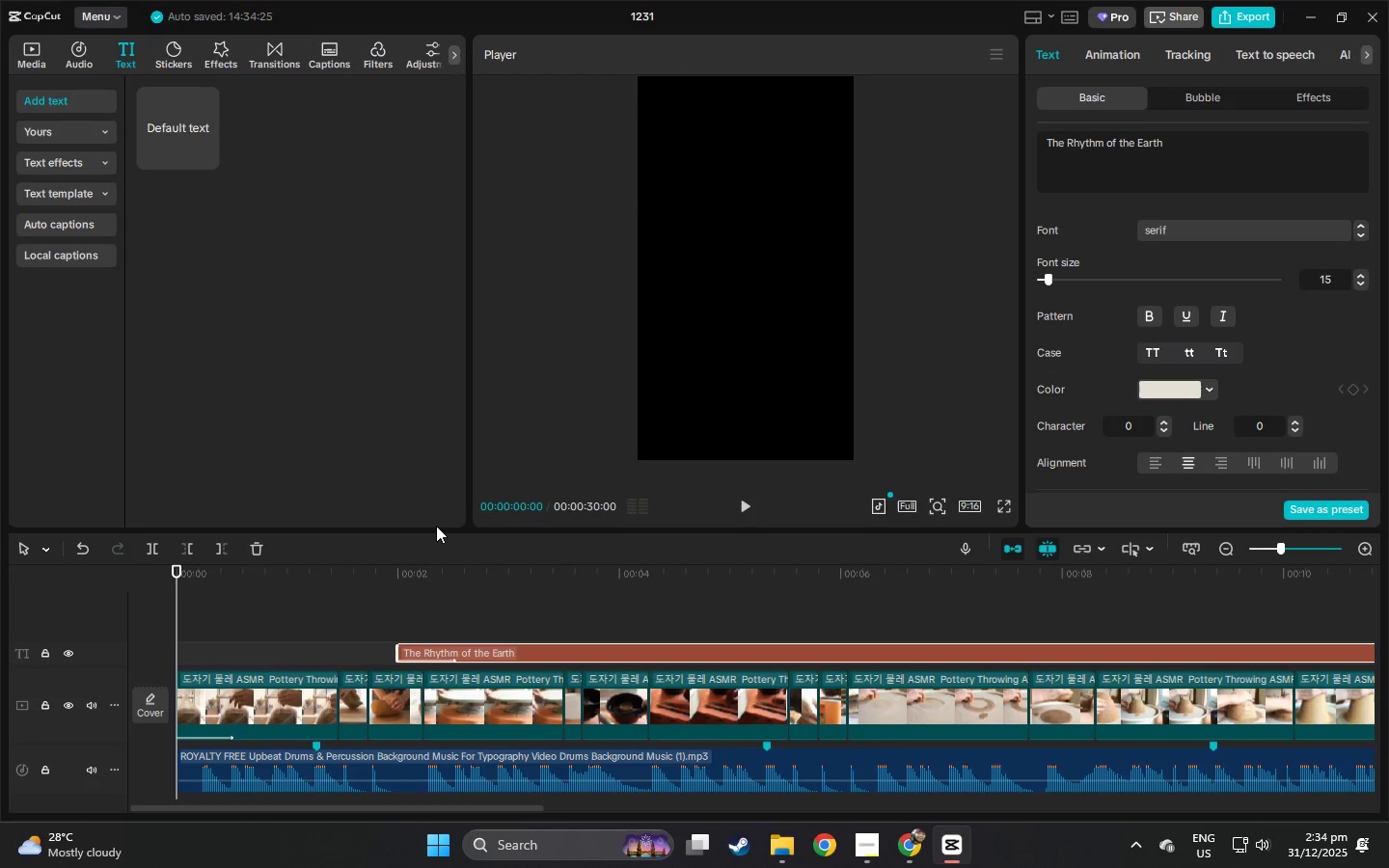 
key(Space)
 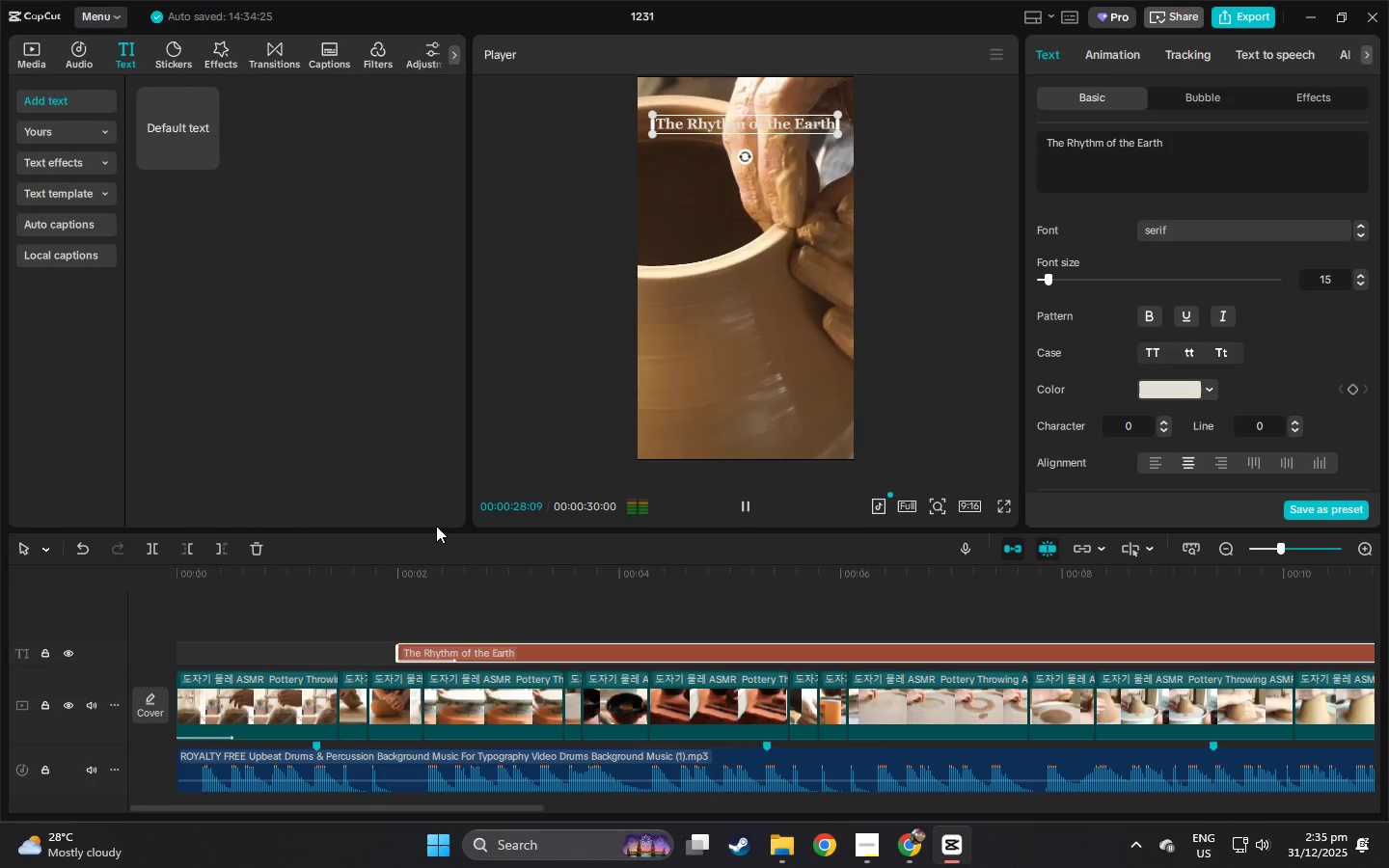 
wait(33.3)
 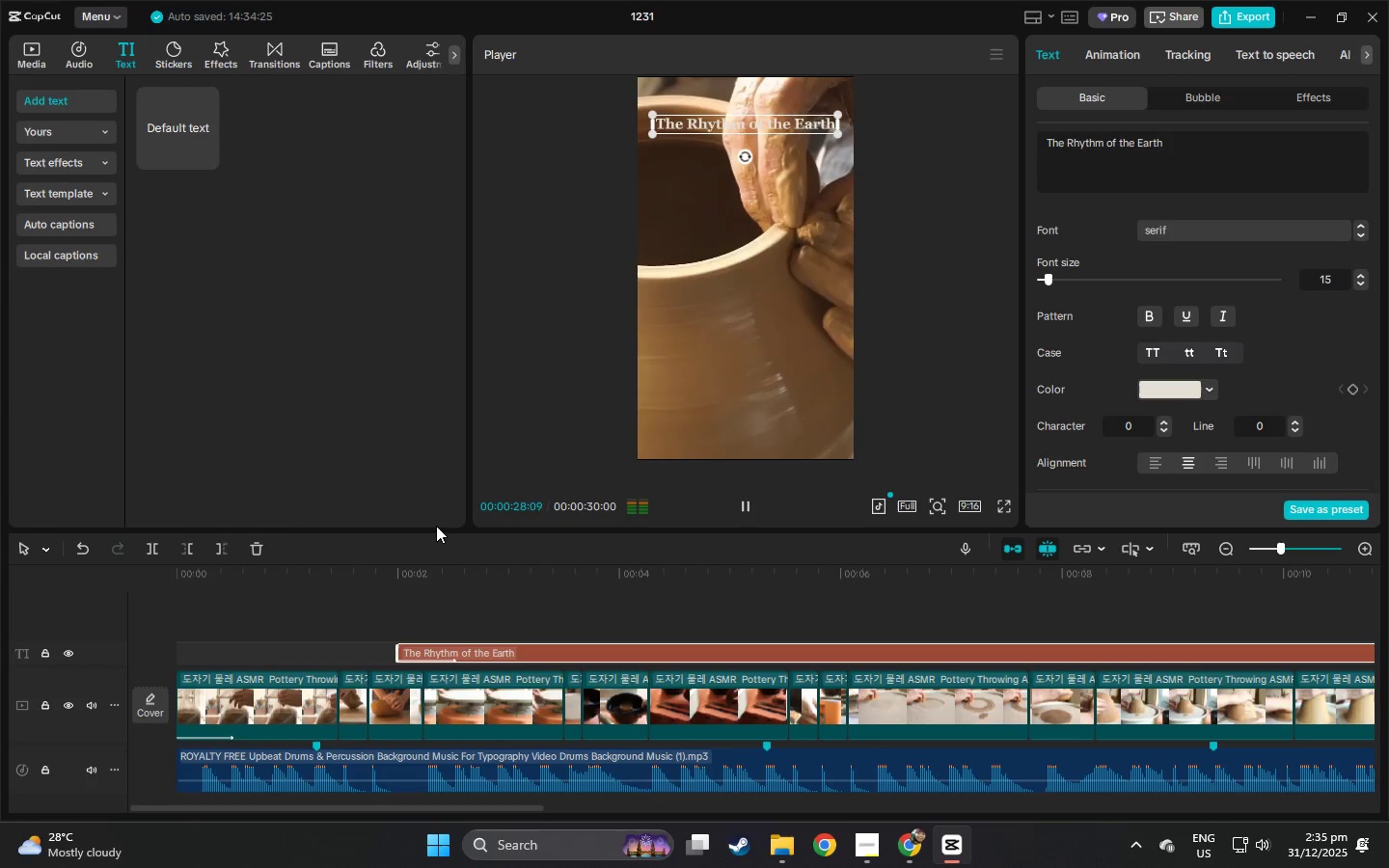 
left_click([999, 712])
 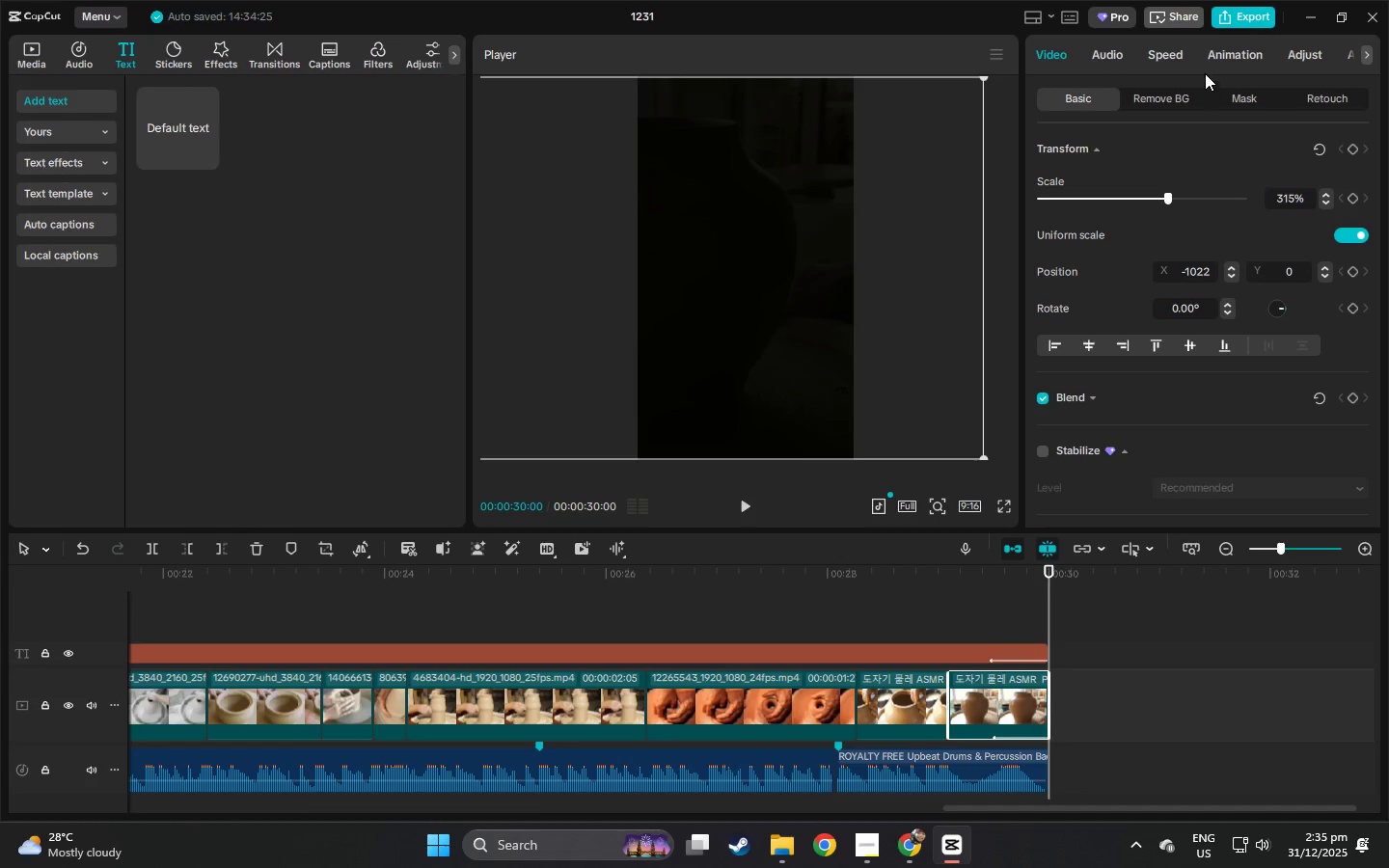 
left_click([1237, 53])
 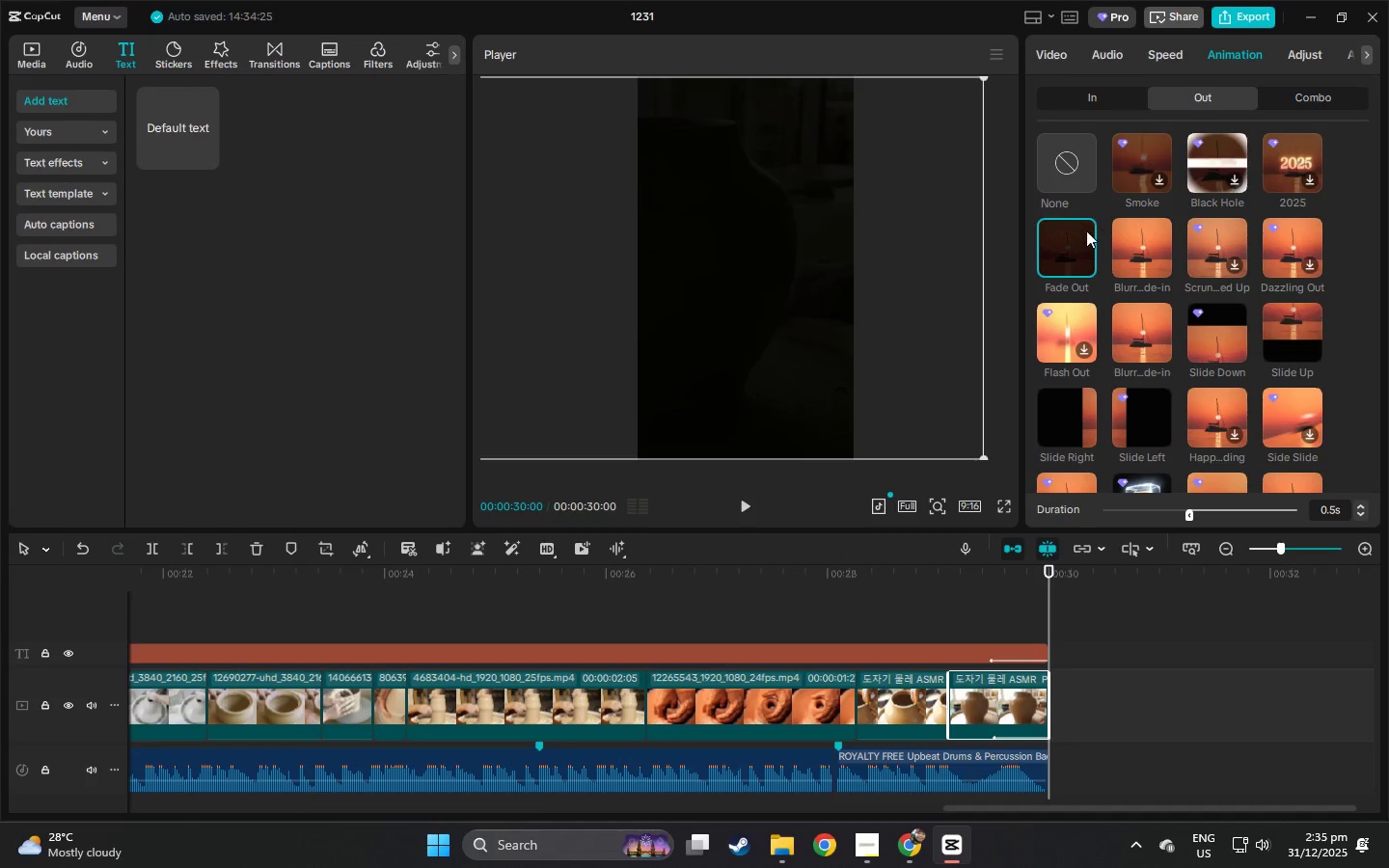 
right_click([1072, 233])
 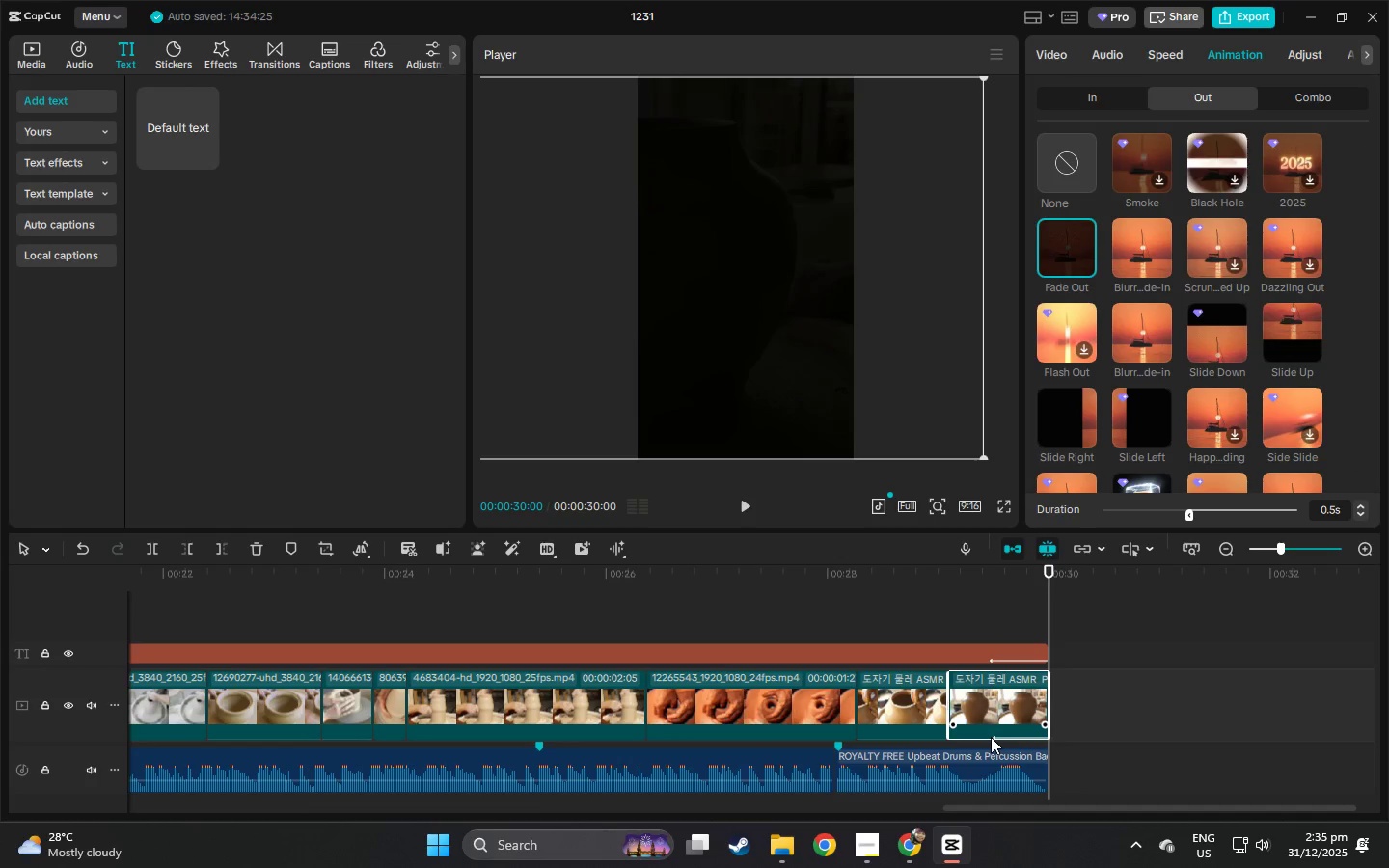 
left_click_drag(start_coordinate=[992, 737], to_coordinate=[999, 737])
 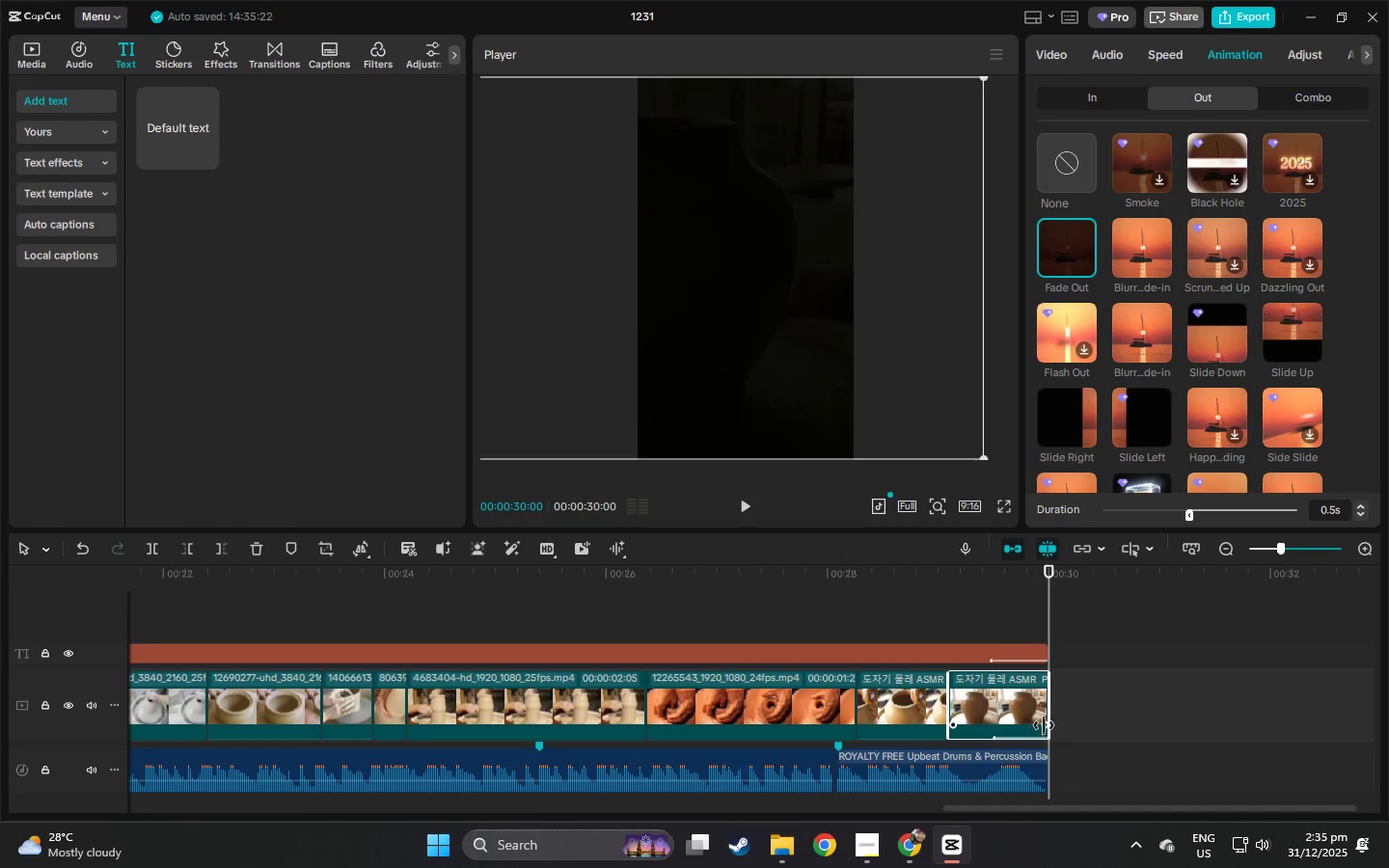 
left_click_drag(start_coordinate=[1044, 725], to_coordinate=[1041, 733])
 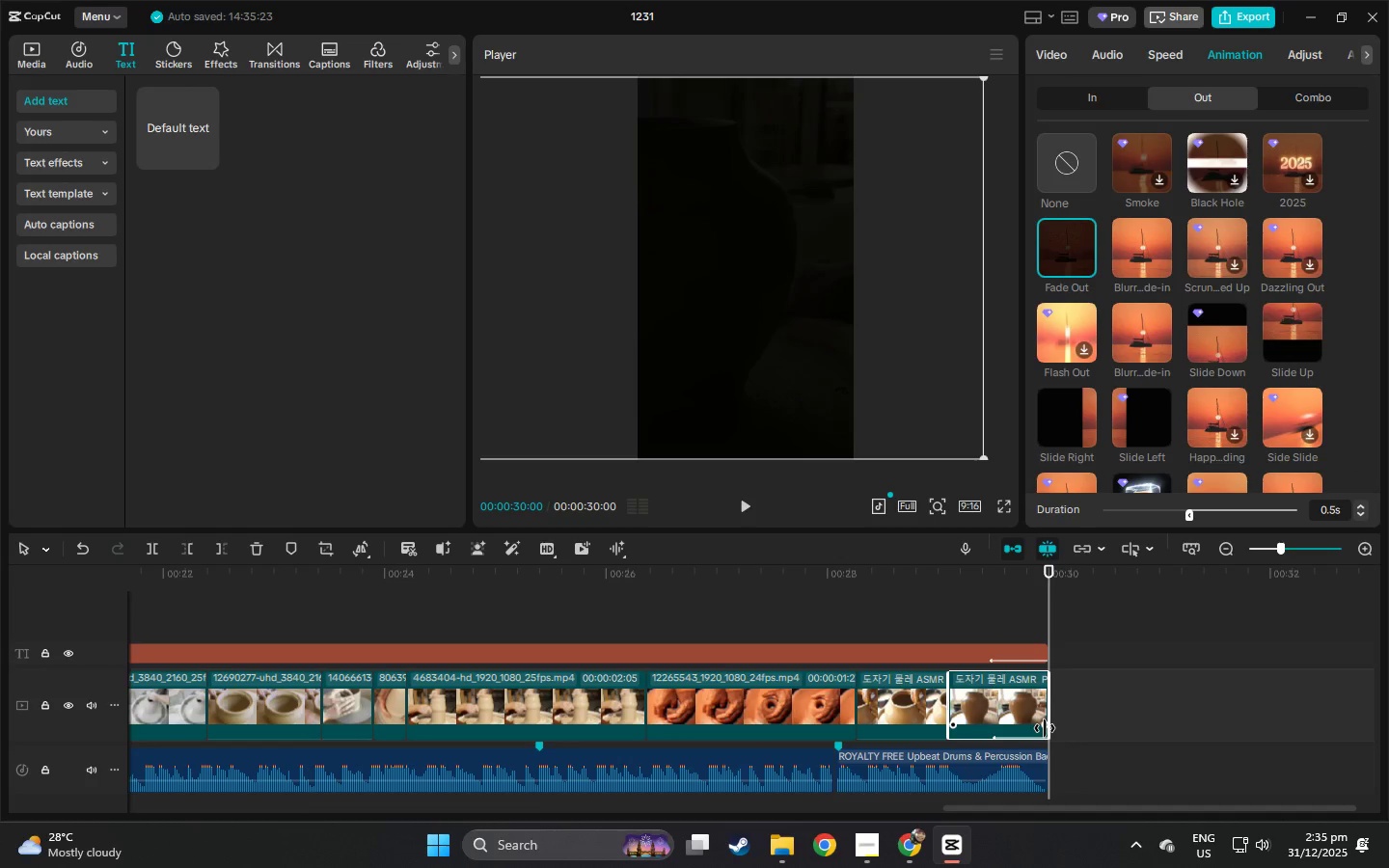 
left_click([1045, 728])
 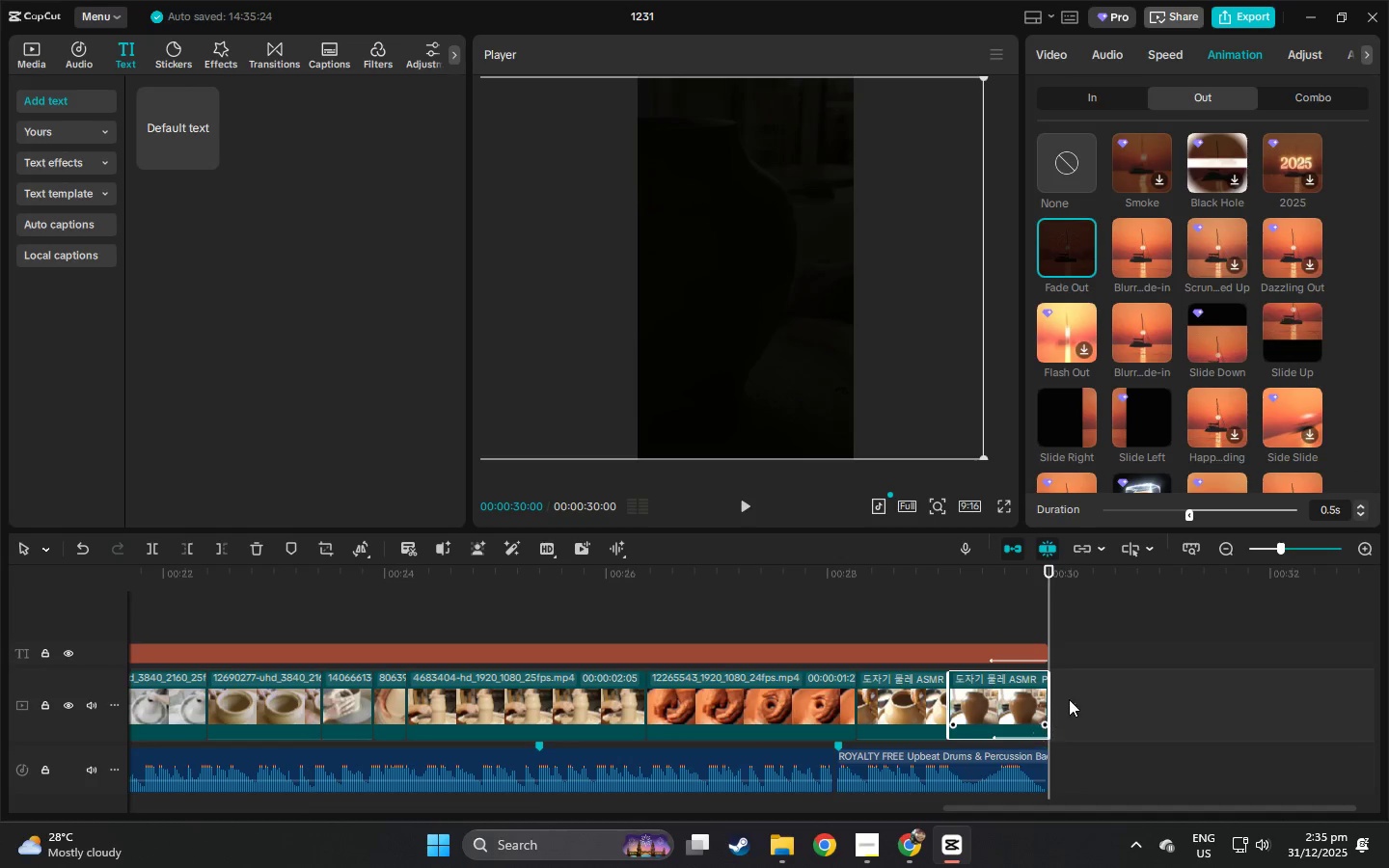 
key(Control+ControlLeft)
 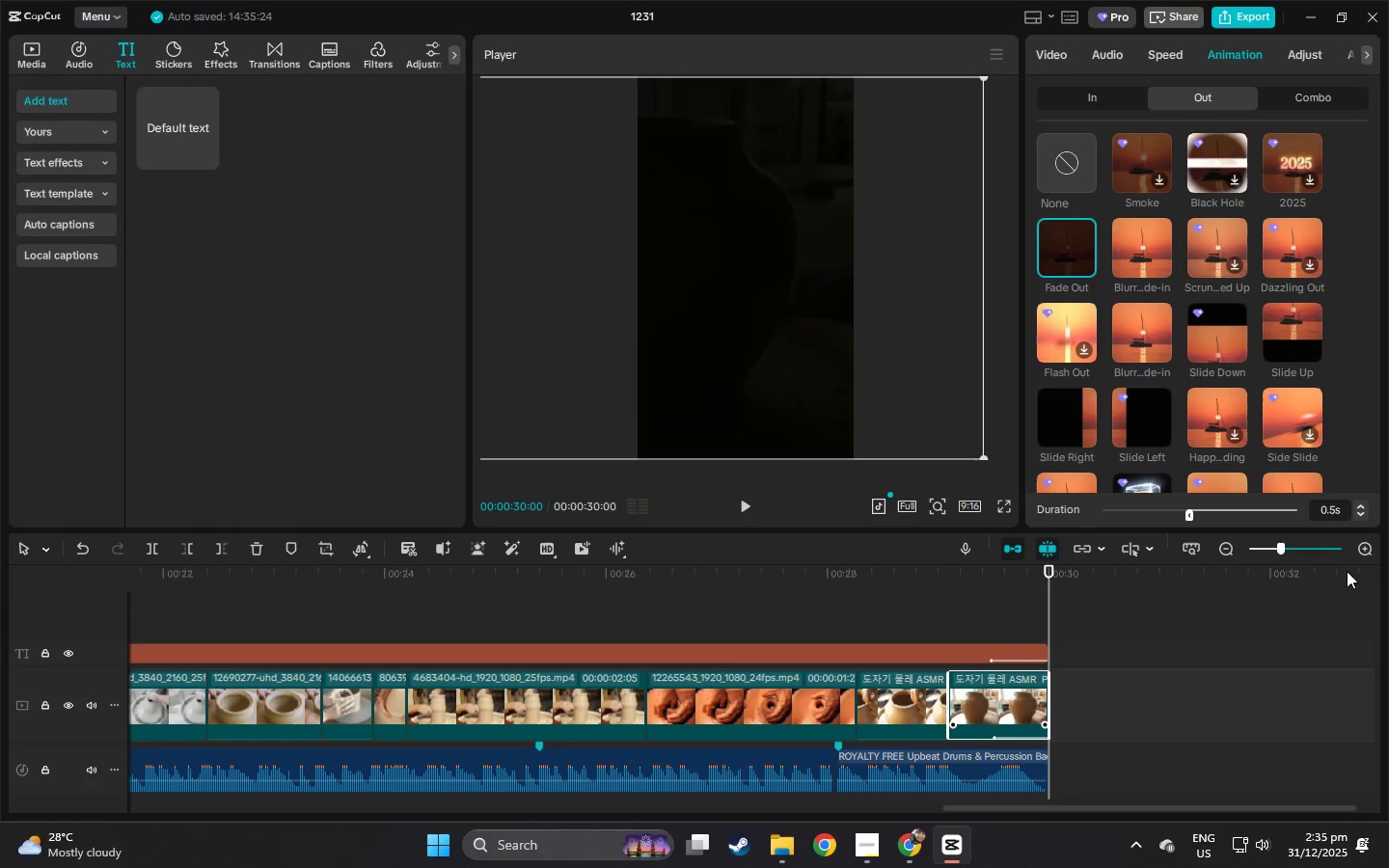 
left_click([1320, 553])
 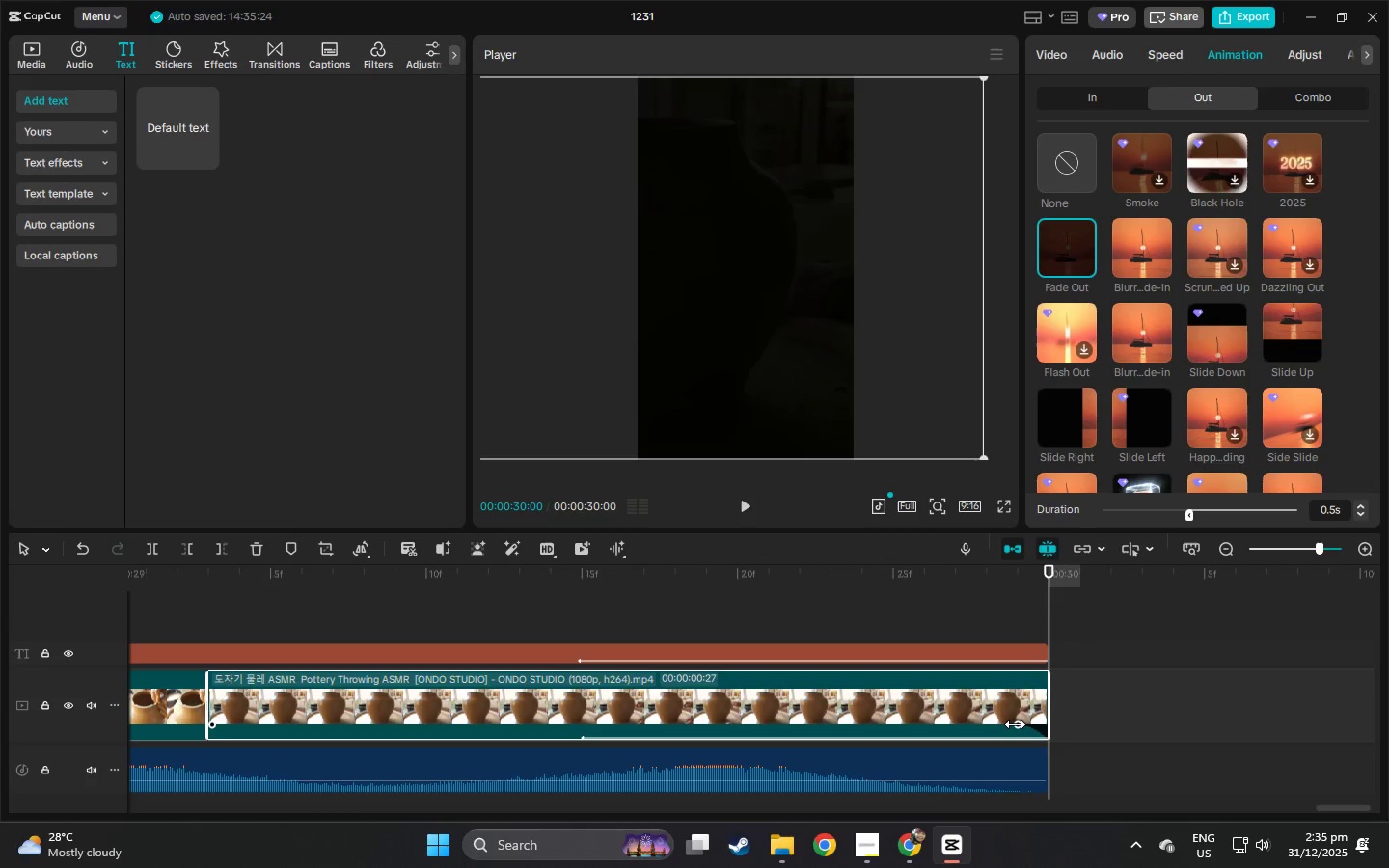 
left_click_drag(start_coordinate=[1015, 724], to_coordinate=[1127, 725])
 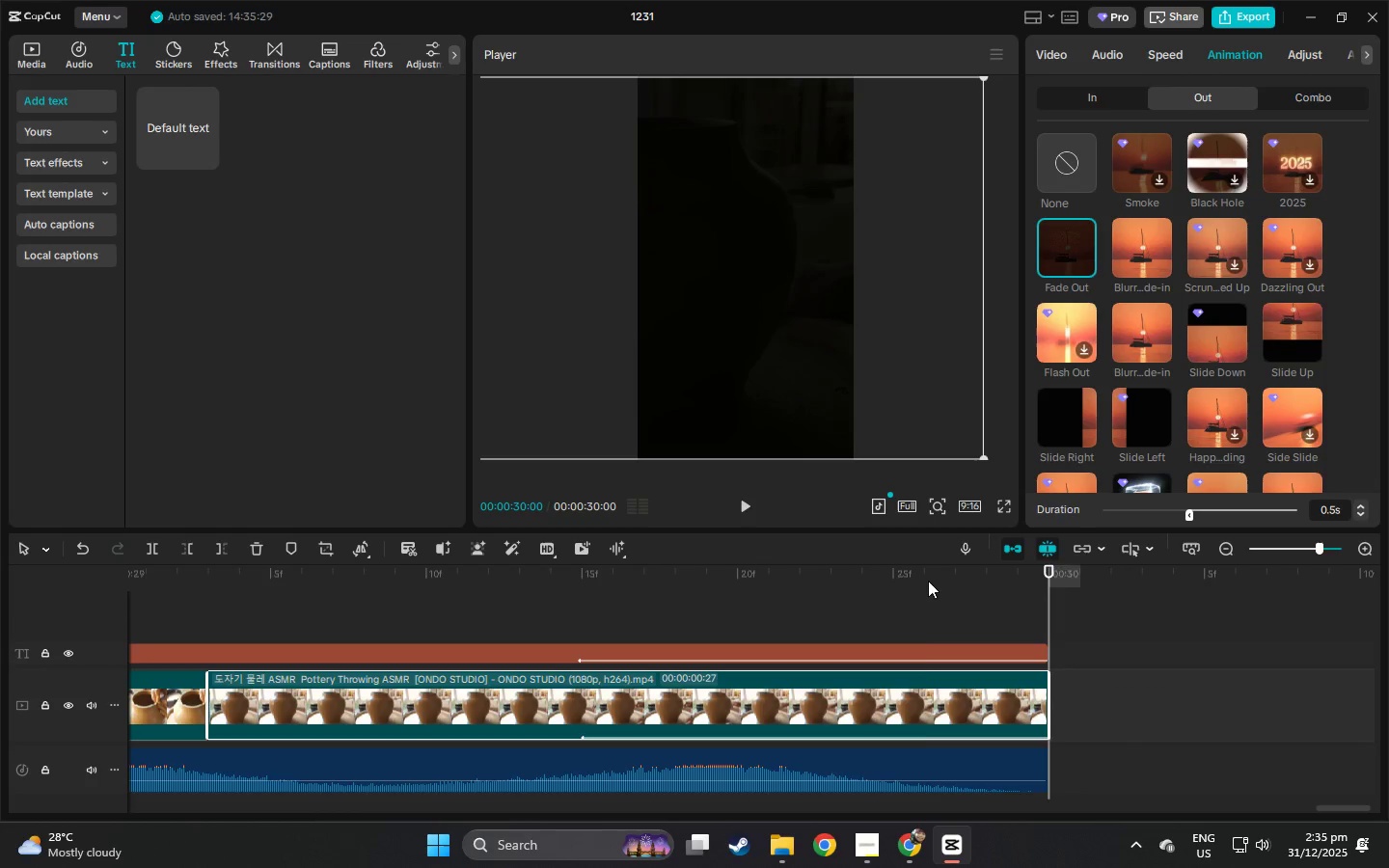 
left_click([913, 581])
 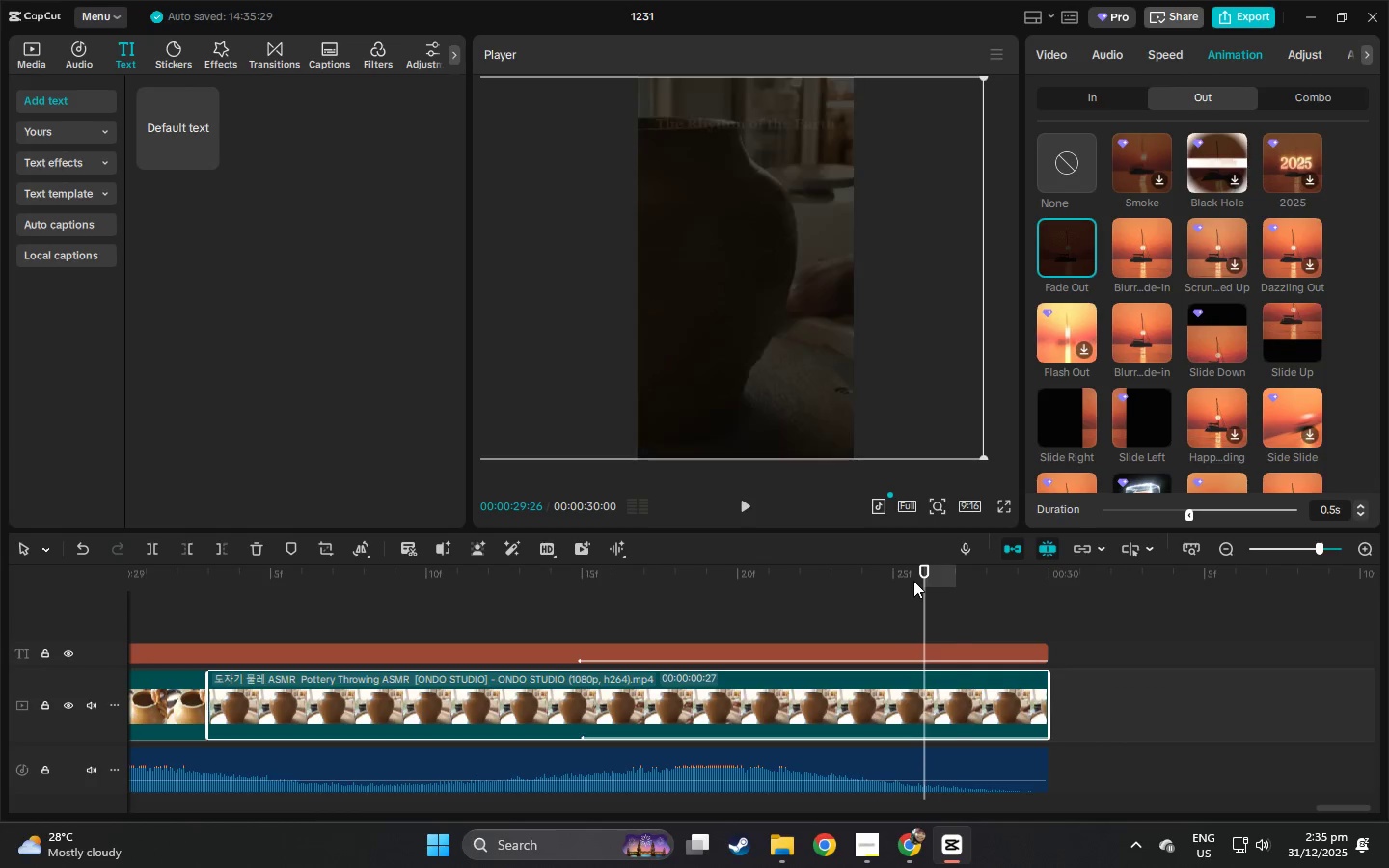 
key(Space)
 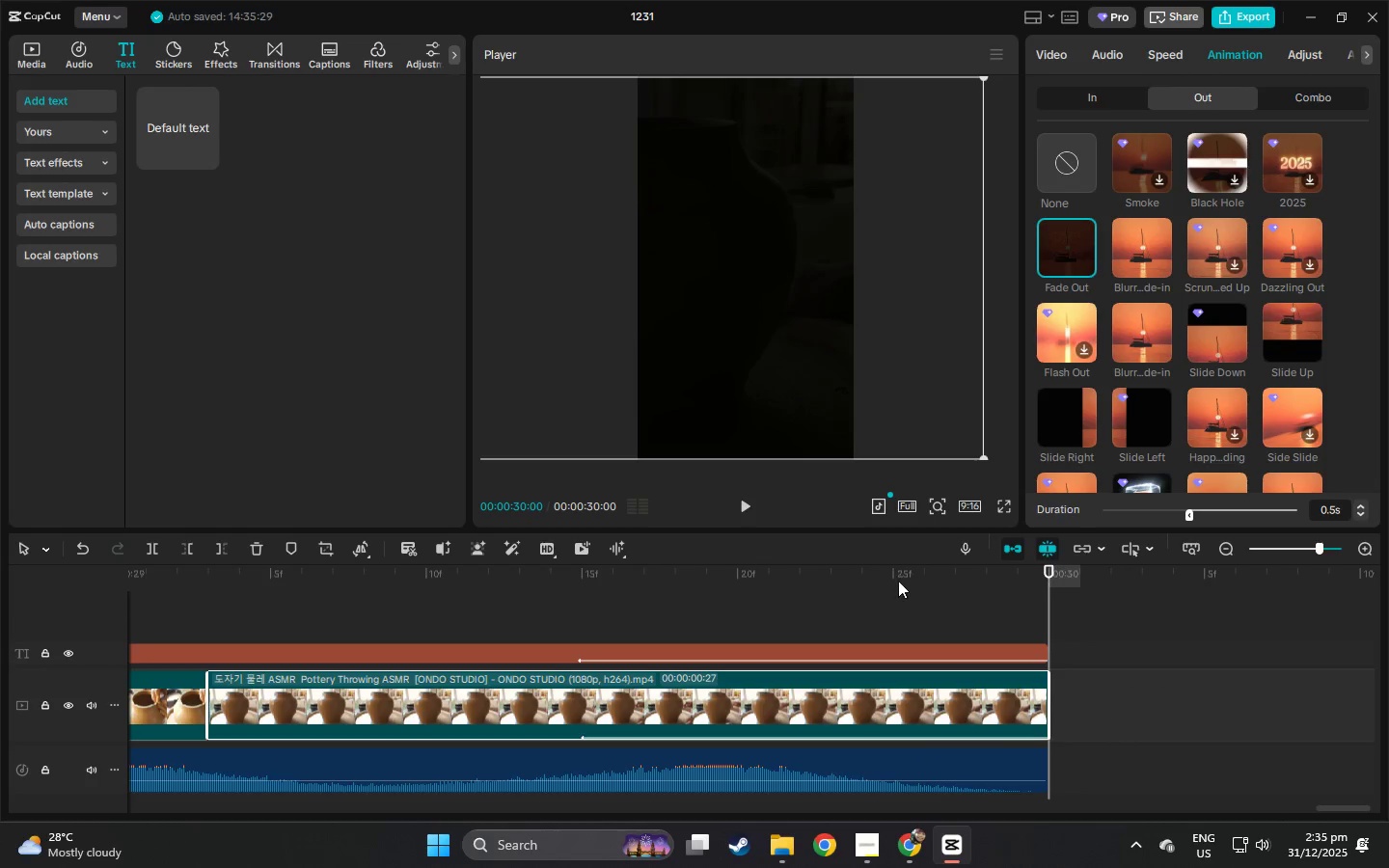 
left_click([758, 591])
 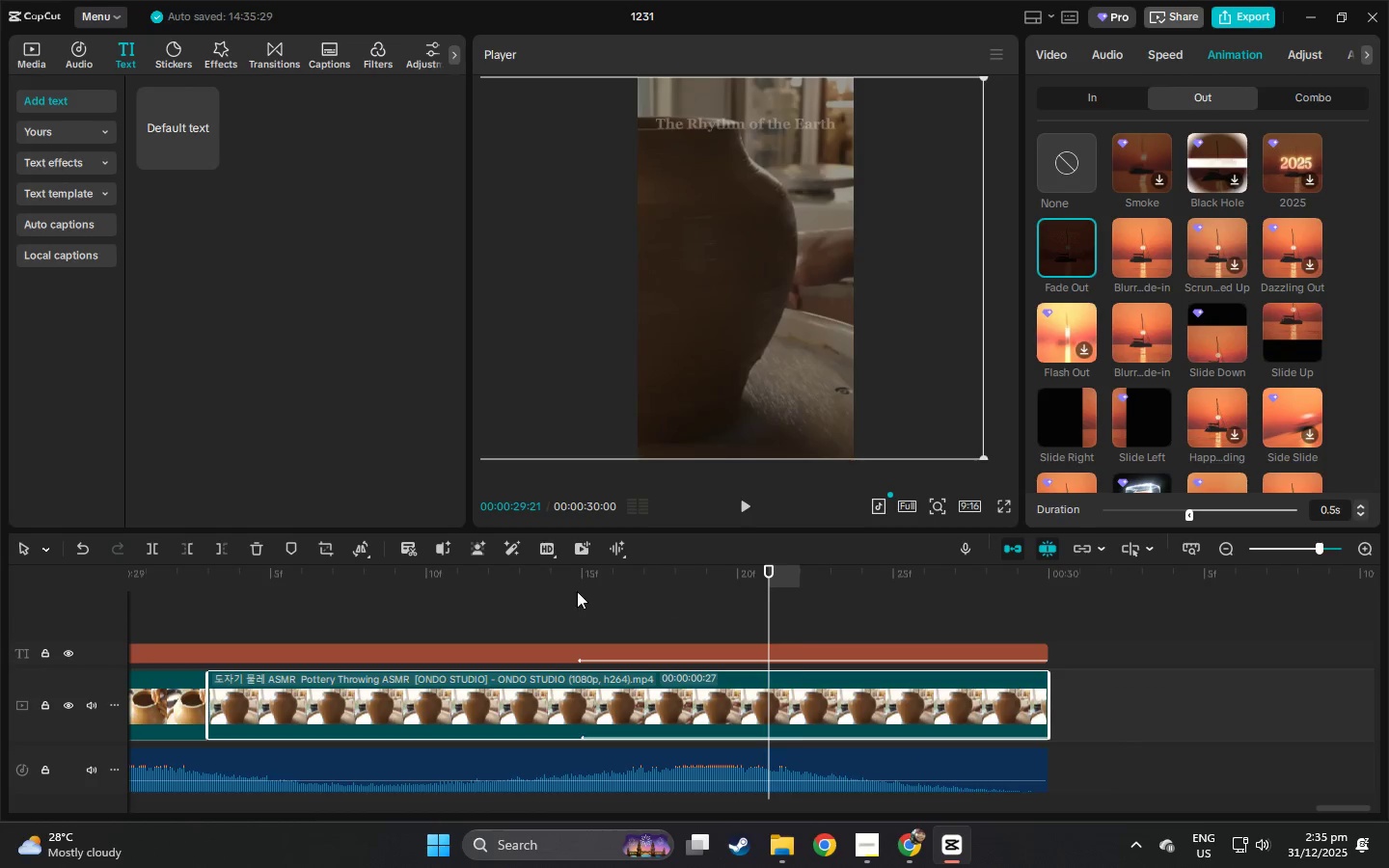 
key(Space)
 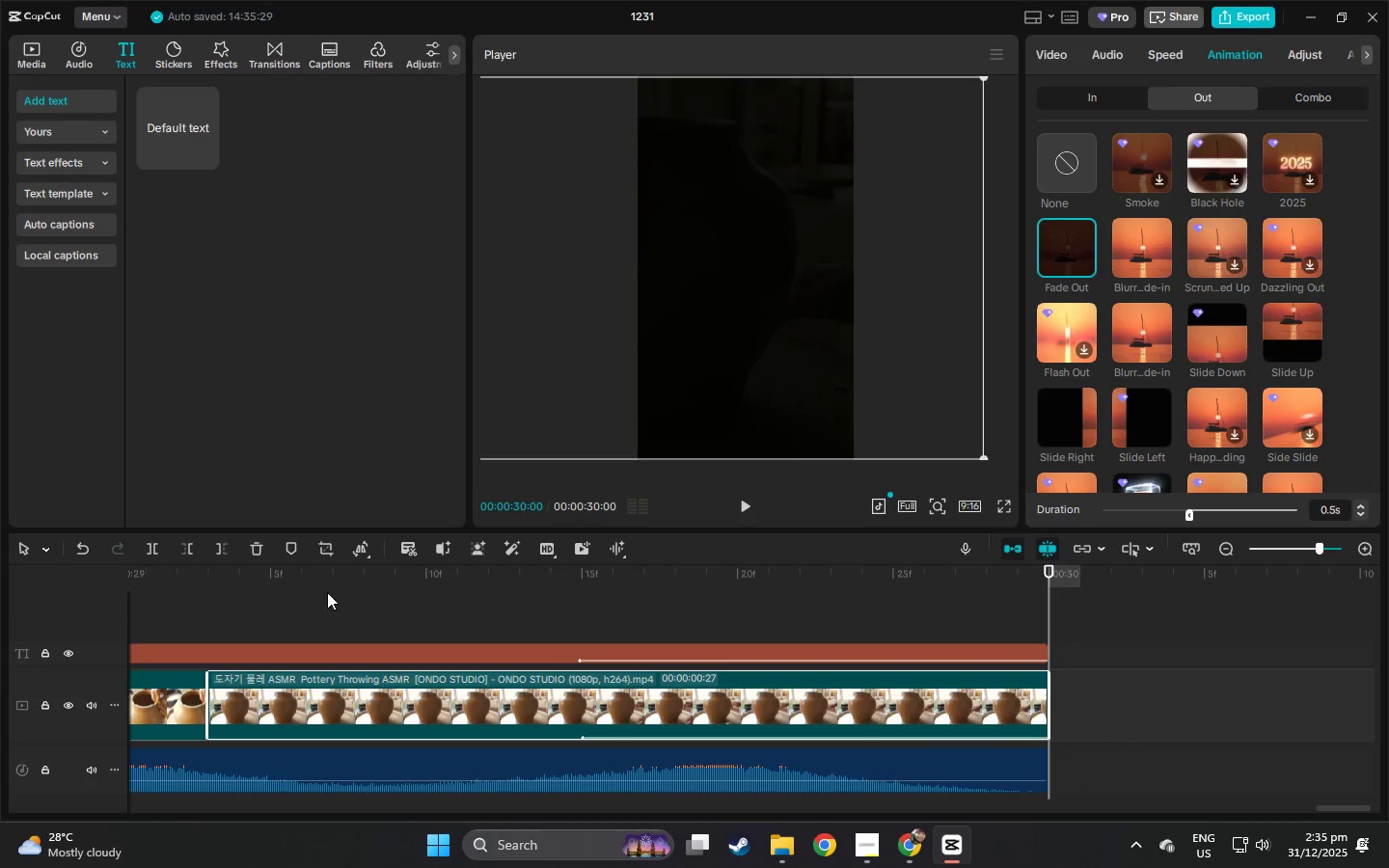 
left_click([333, 585])
 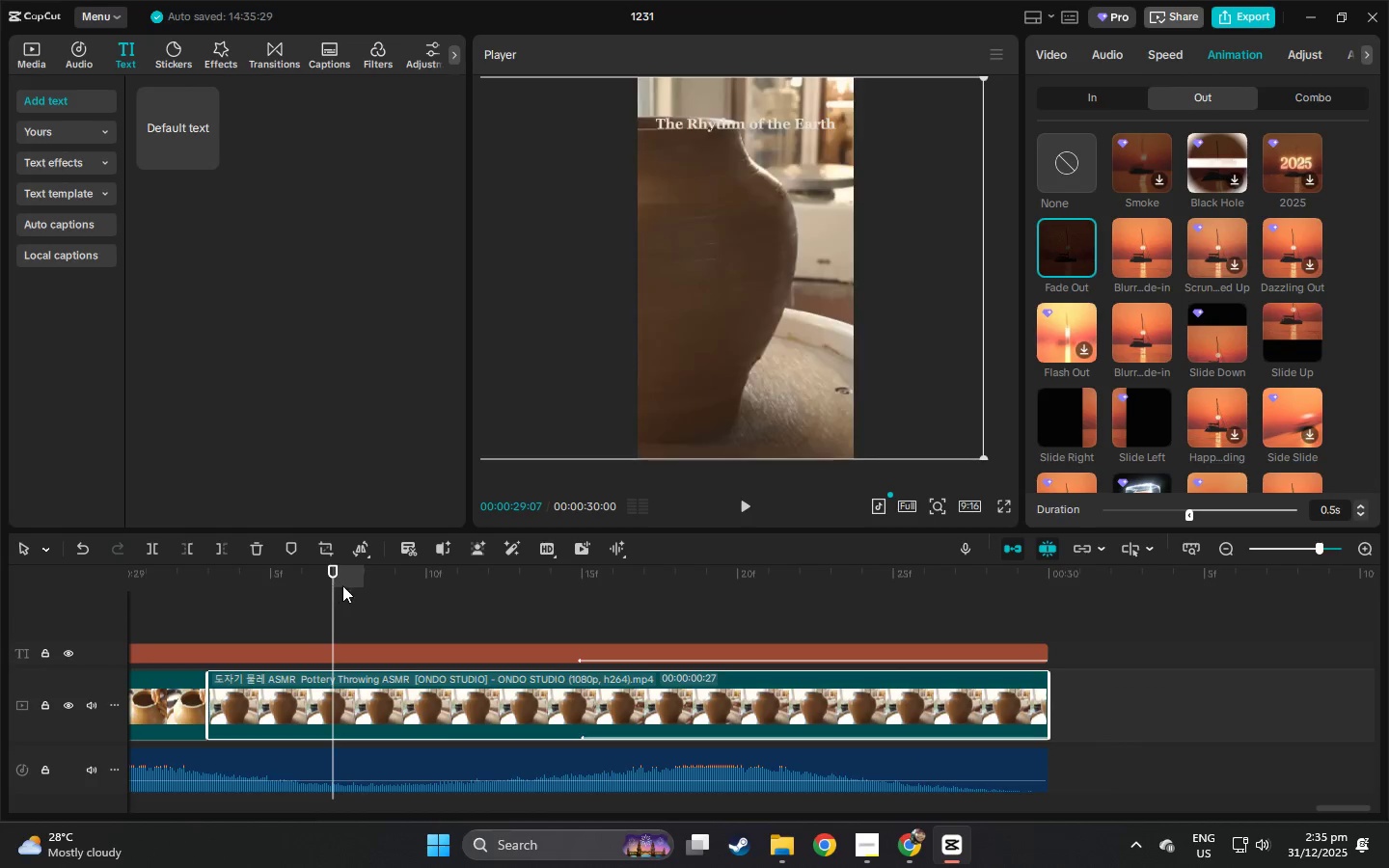 
key(Space)
 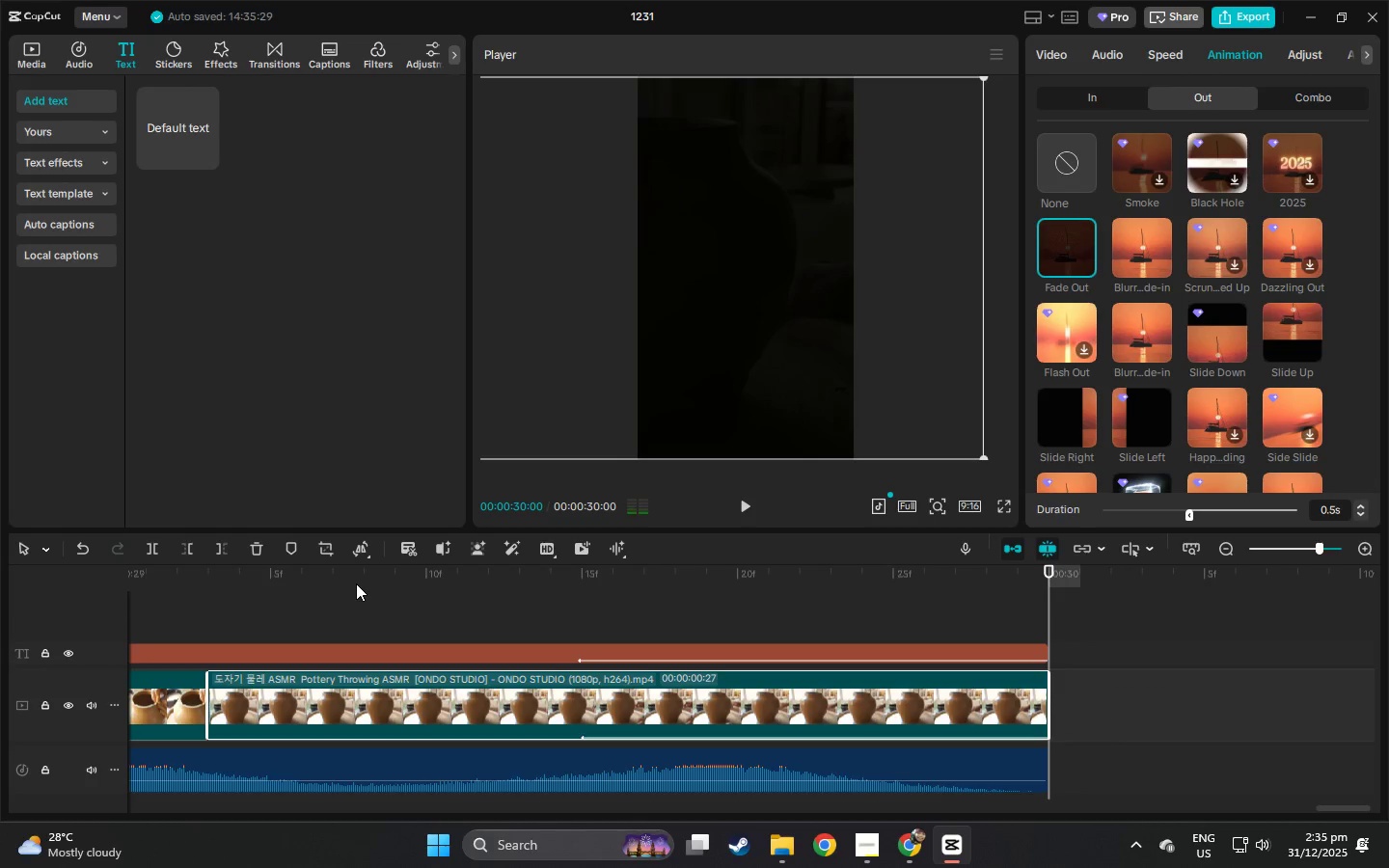 
left_click([356, 583])
 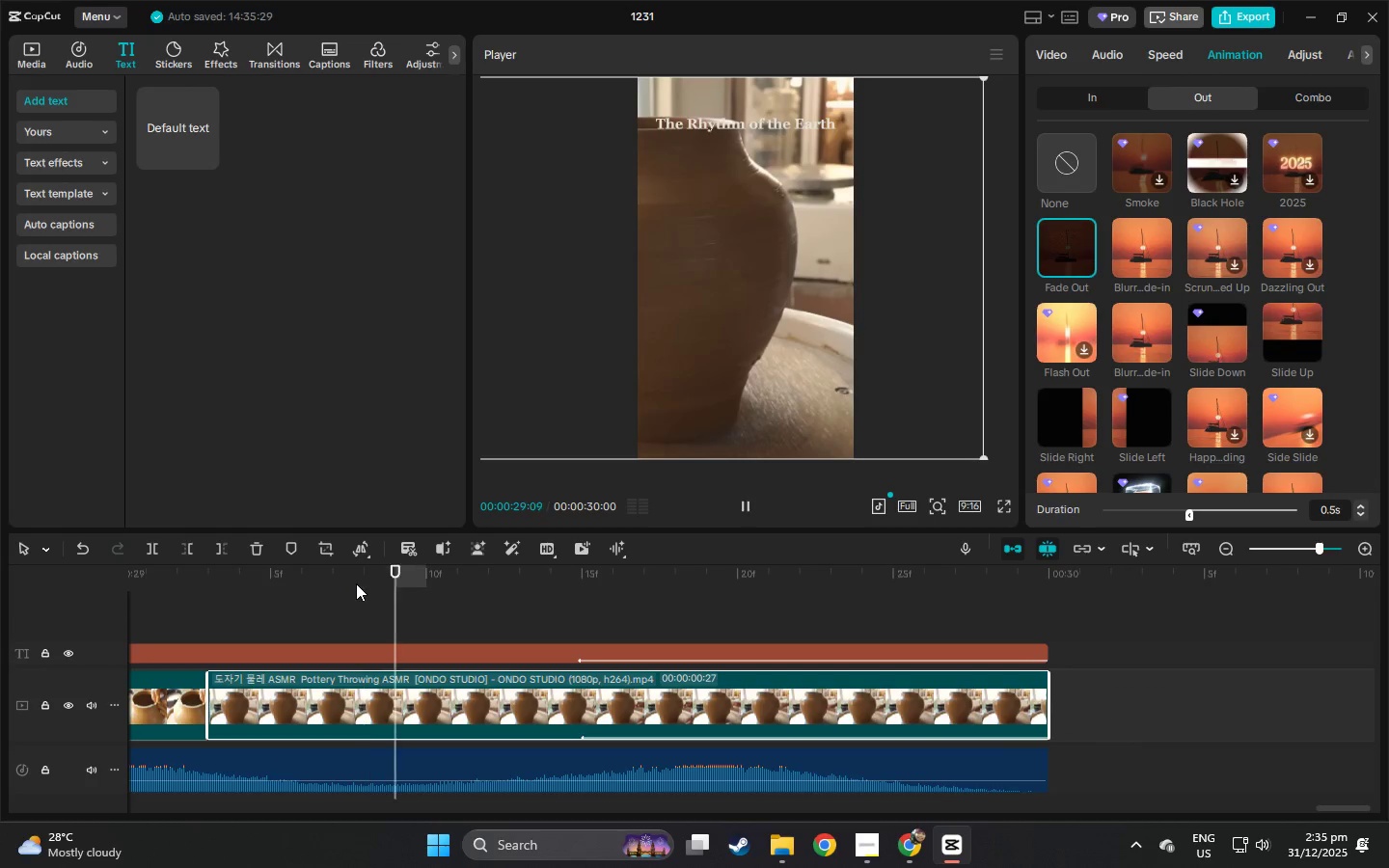 
key(Space)
 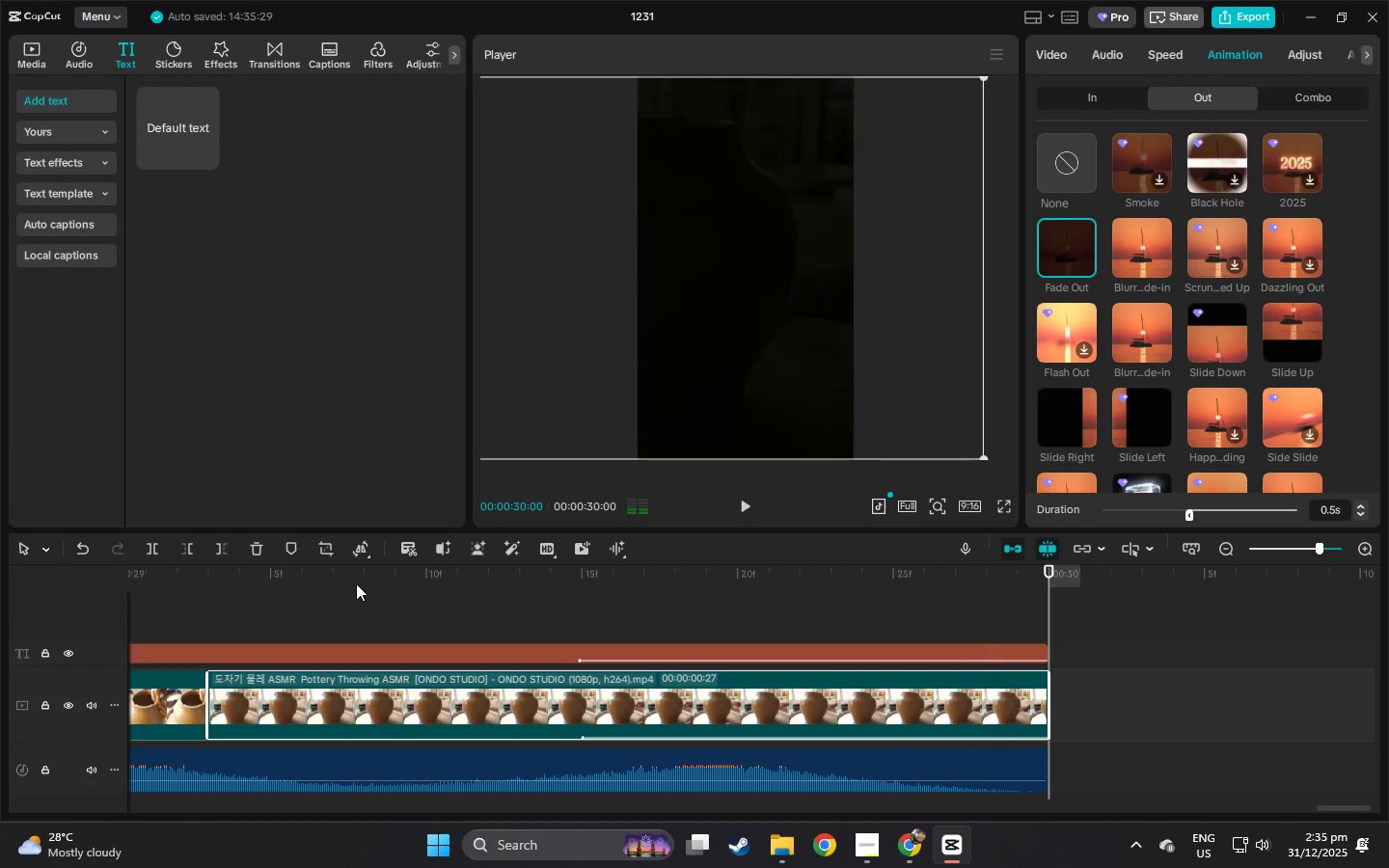 
key(Space)
 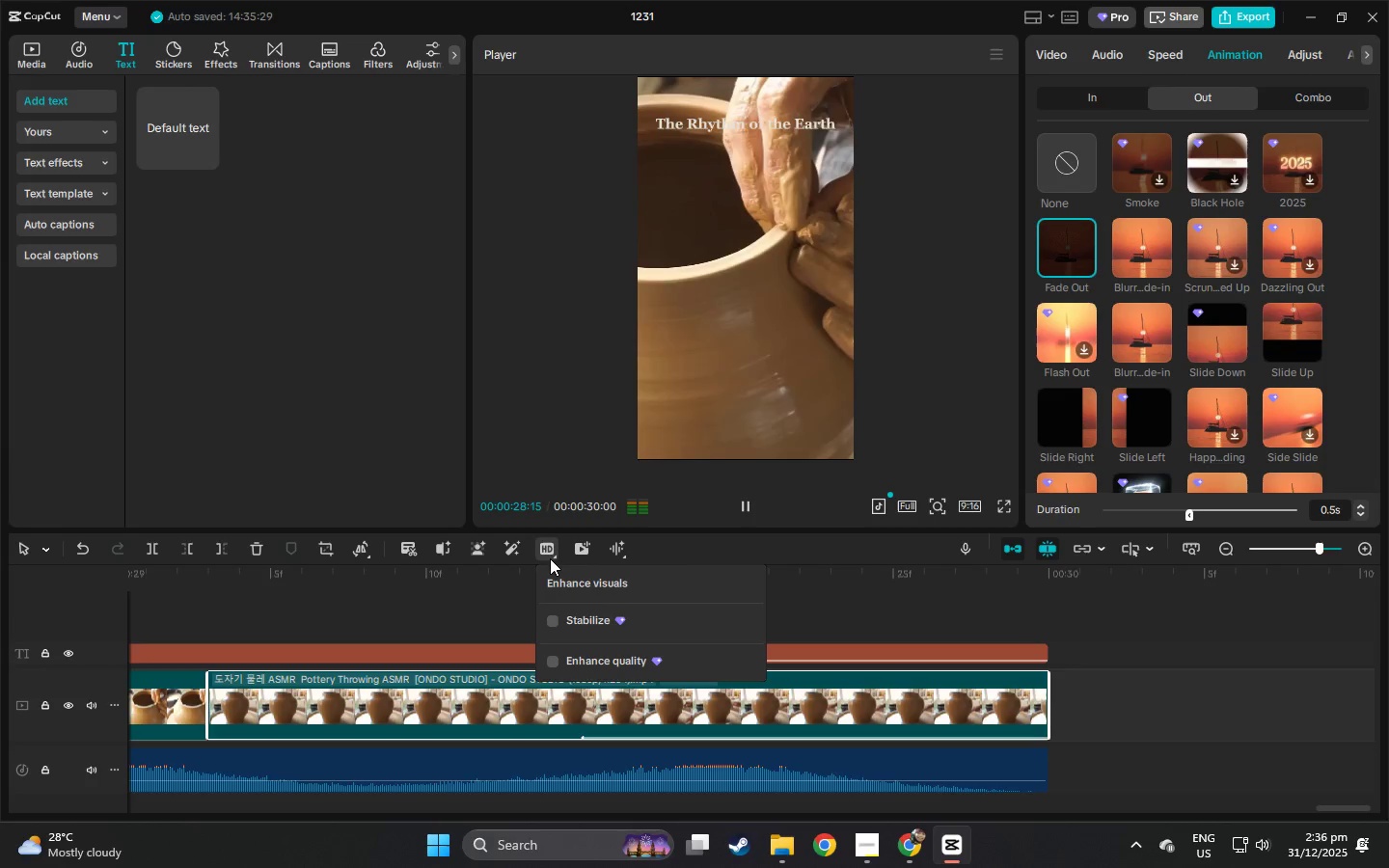 
wait(33.56)
 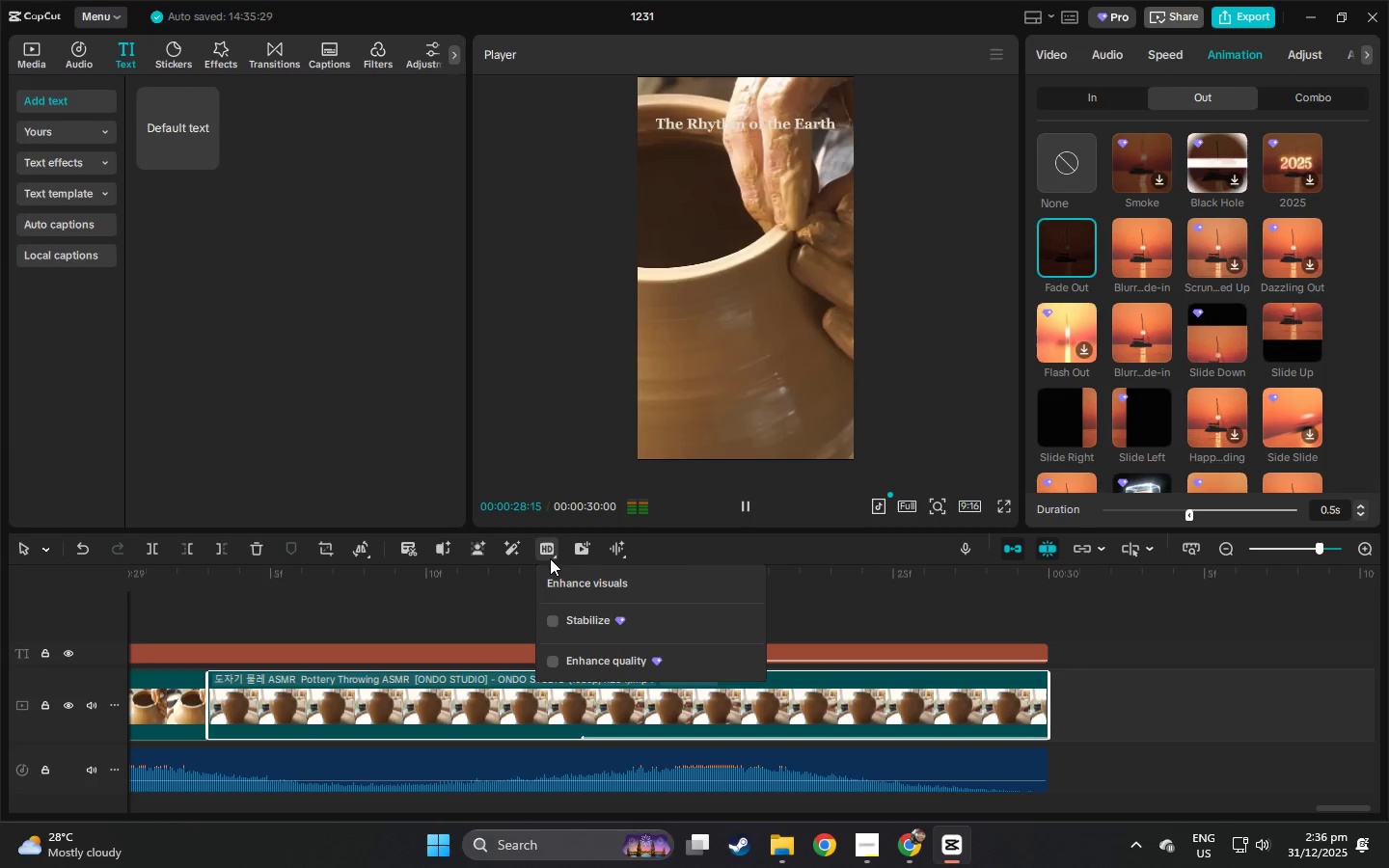 
left_click_drag(start_coordinate=[349, 570], to_coordinate=[0, 577])
 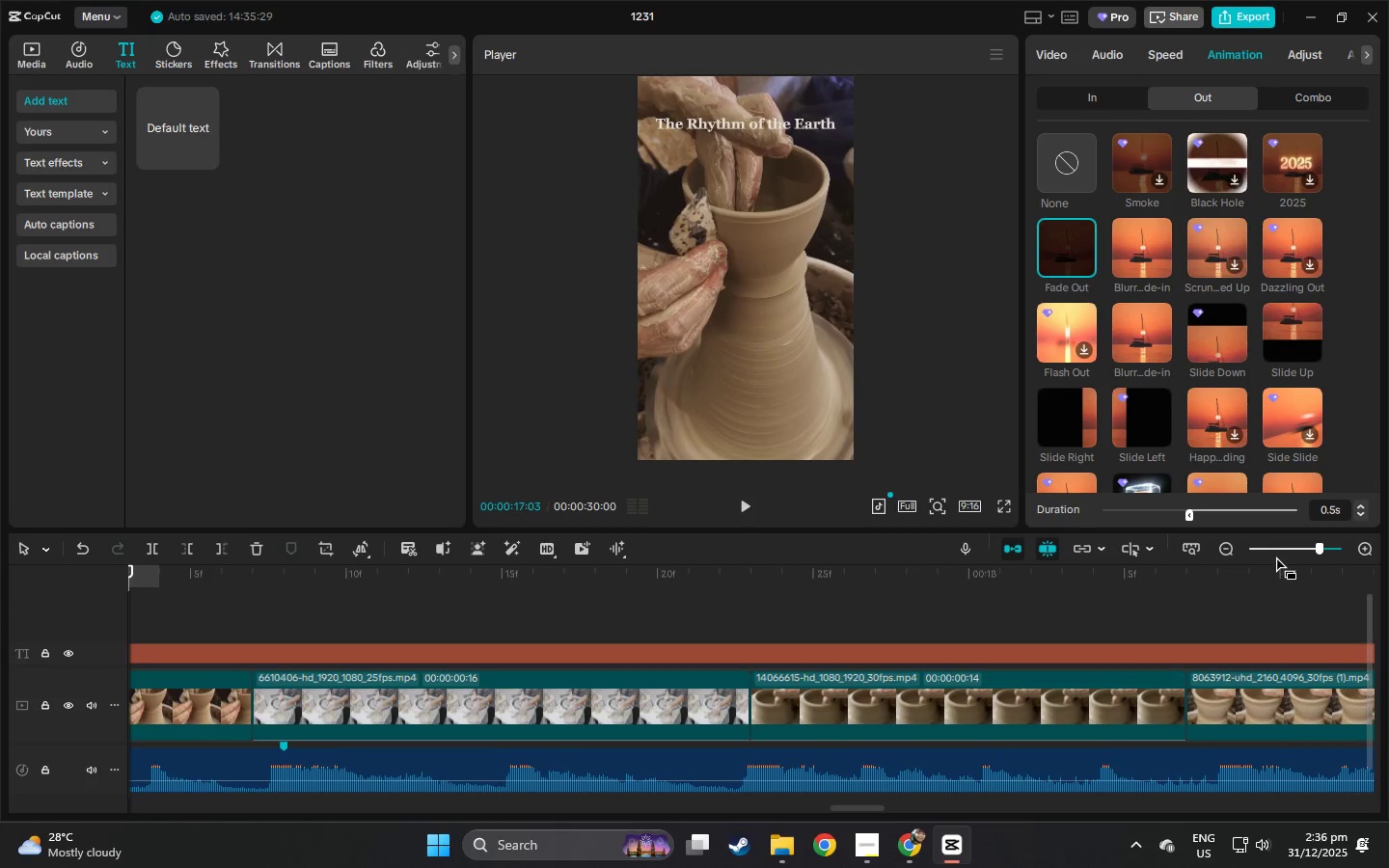 
double_click([1284, 551])
 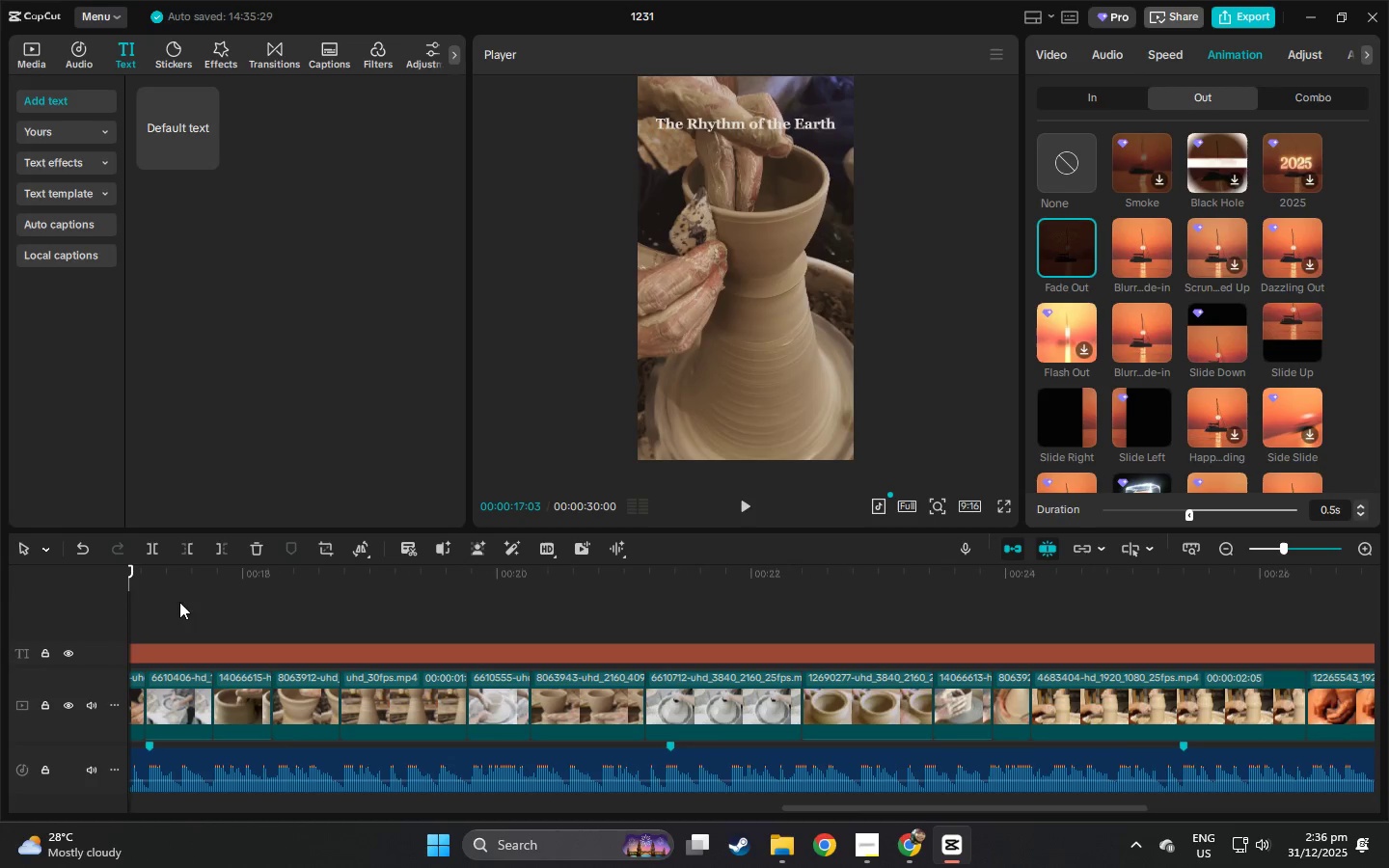 
left_click_drag(start_coordinate=[153, 575], to_coordinate=[28, 575])
 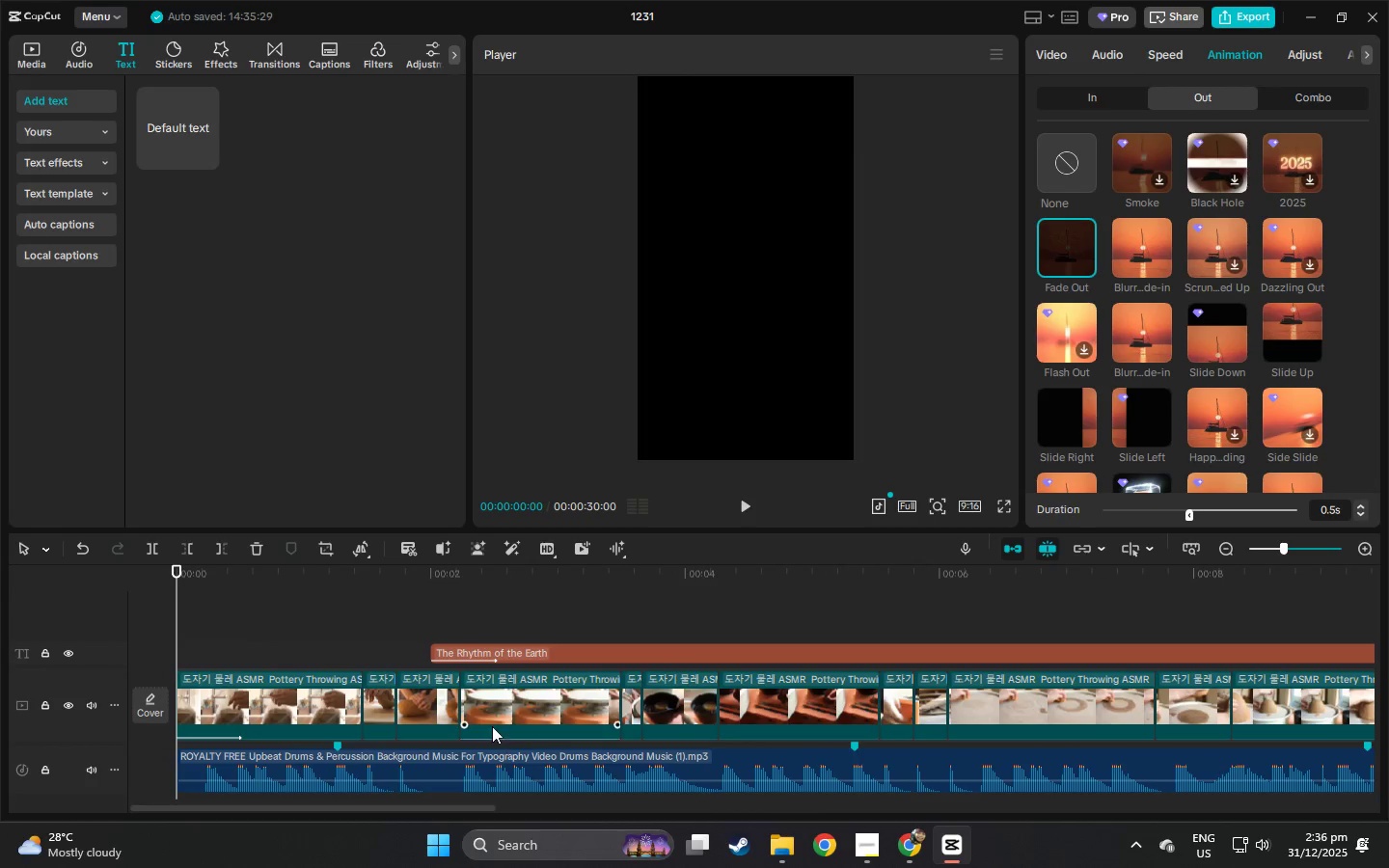 
left_click([483, 716])
 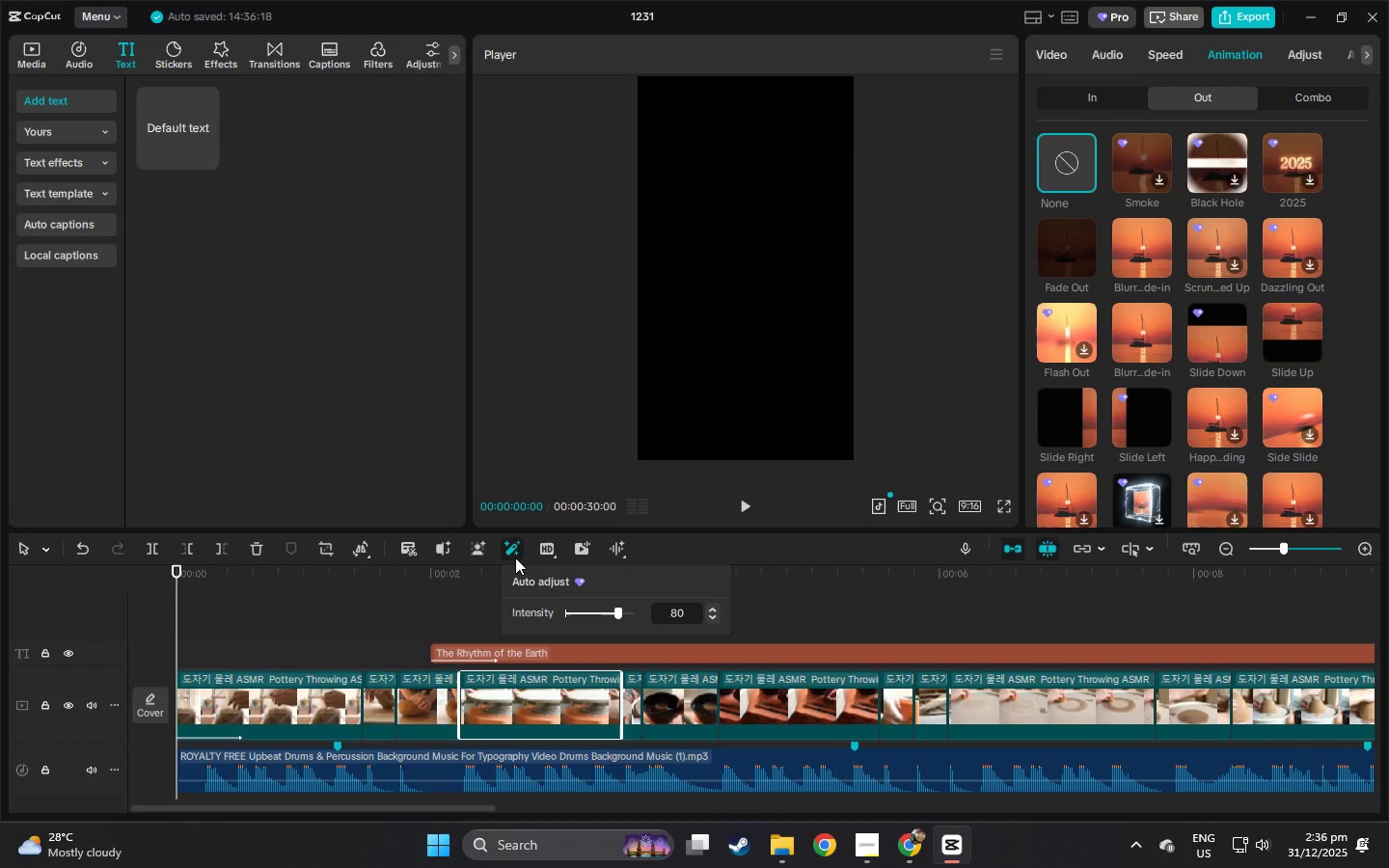 
left_click([443, 586])
 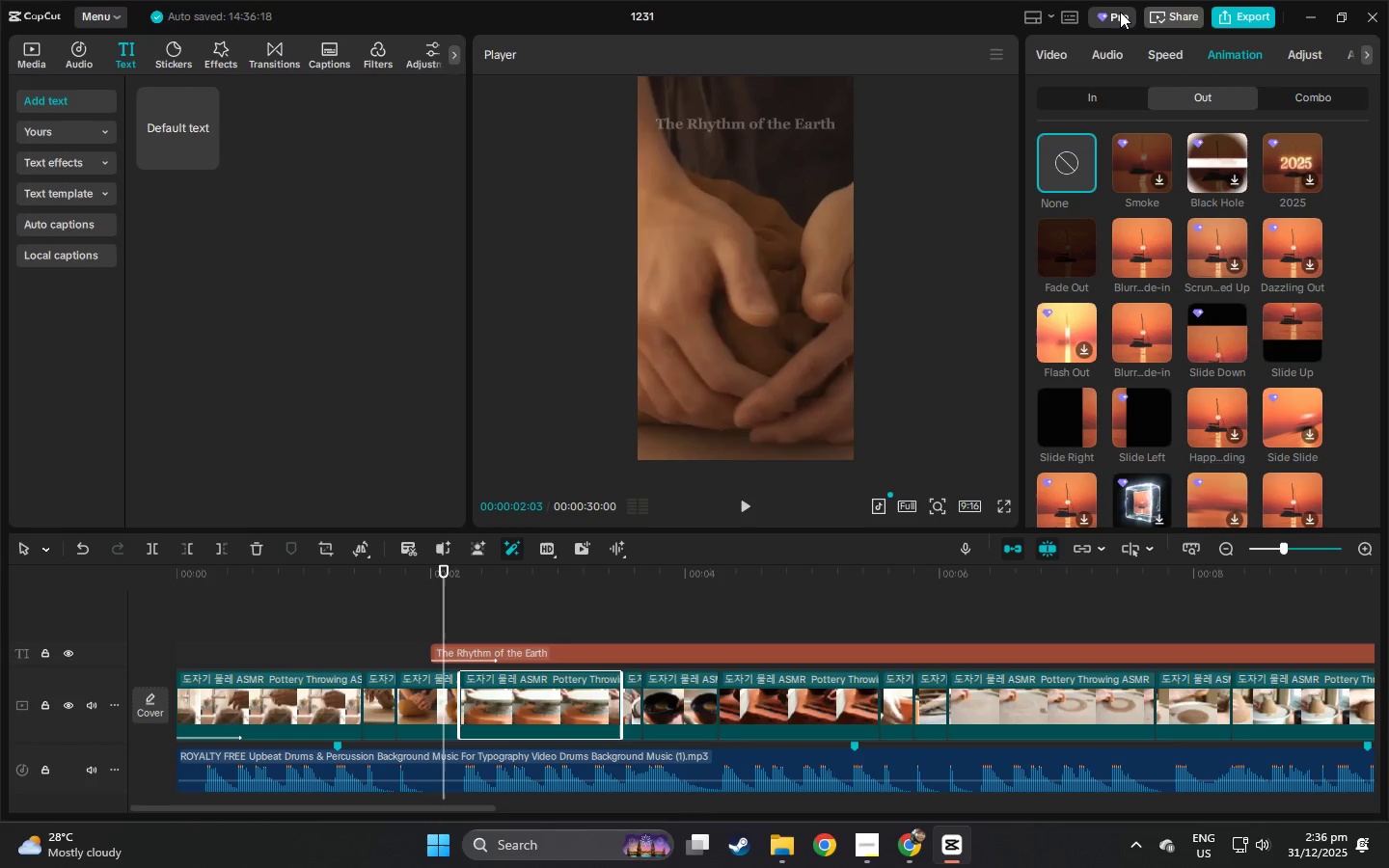 
left_click([1119, 13])
 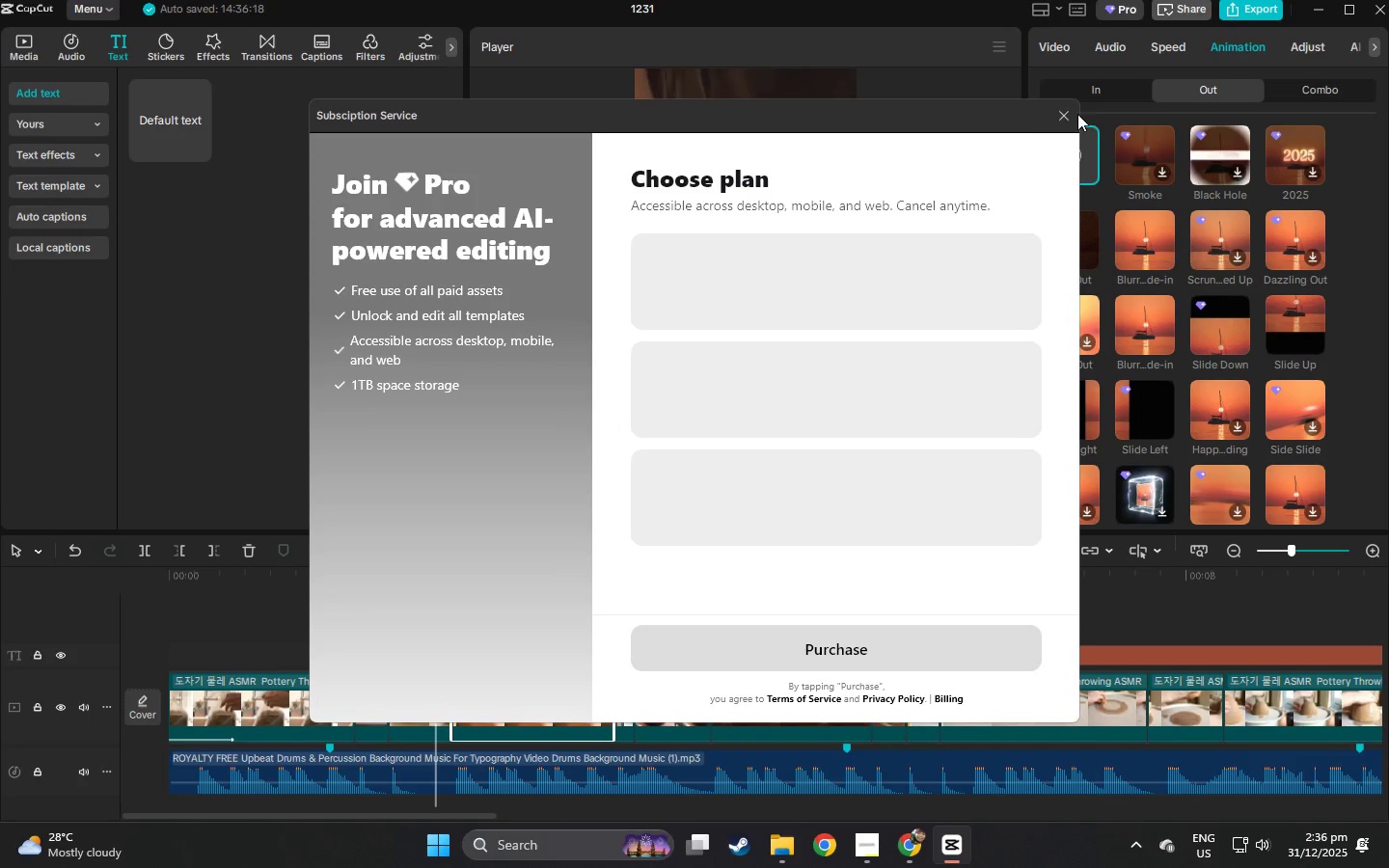 
left_click([1051, 125])
 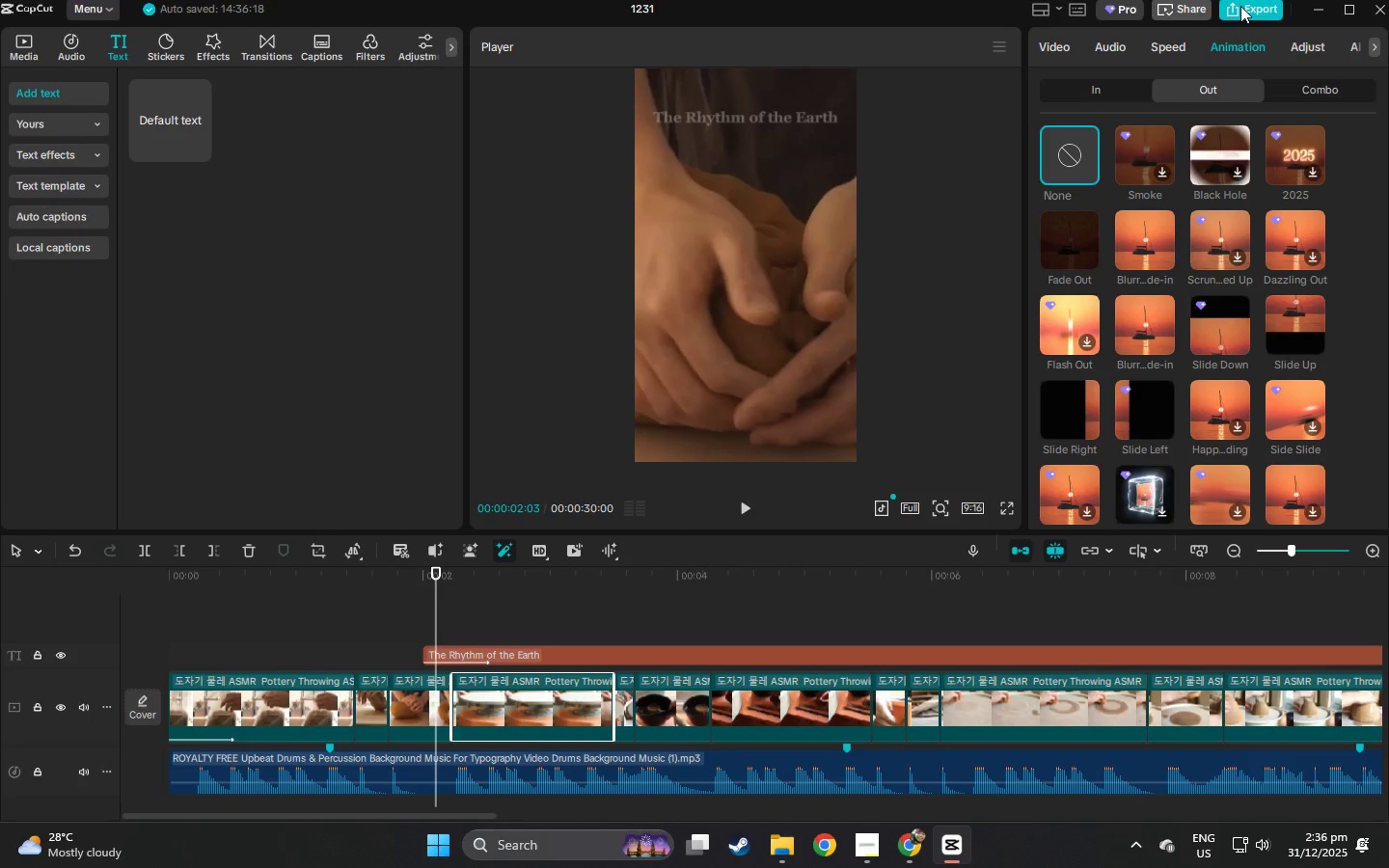 
left_click([1240, 6])
 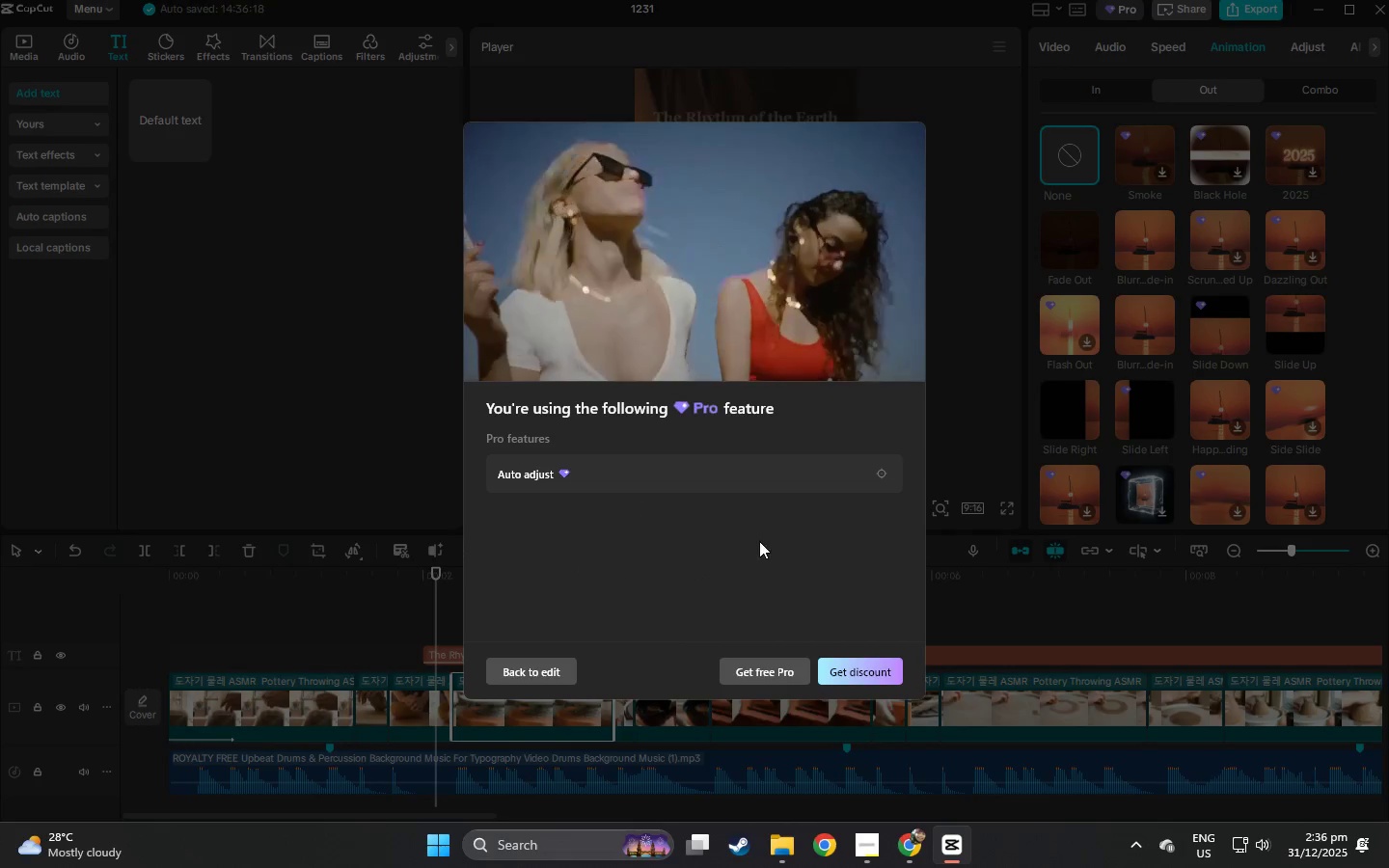 
key(Escape)
 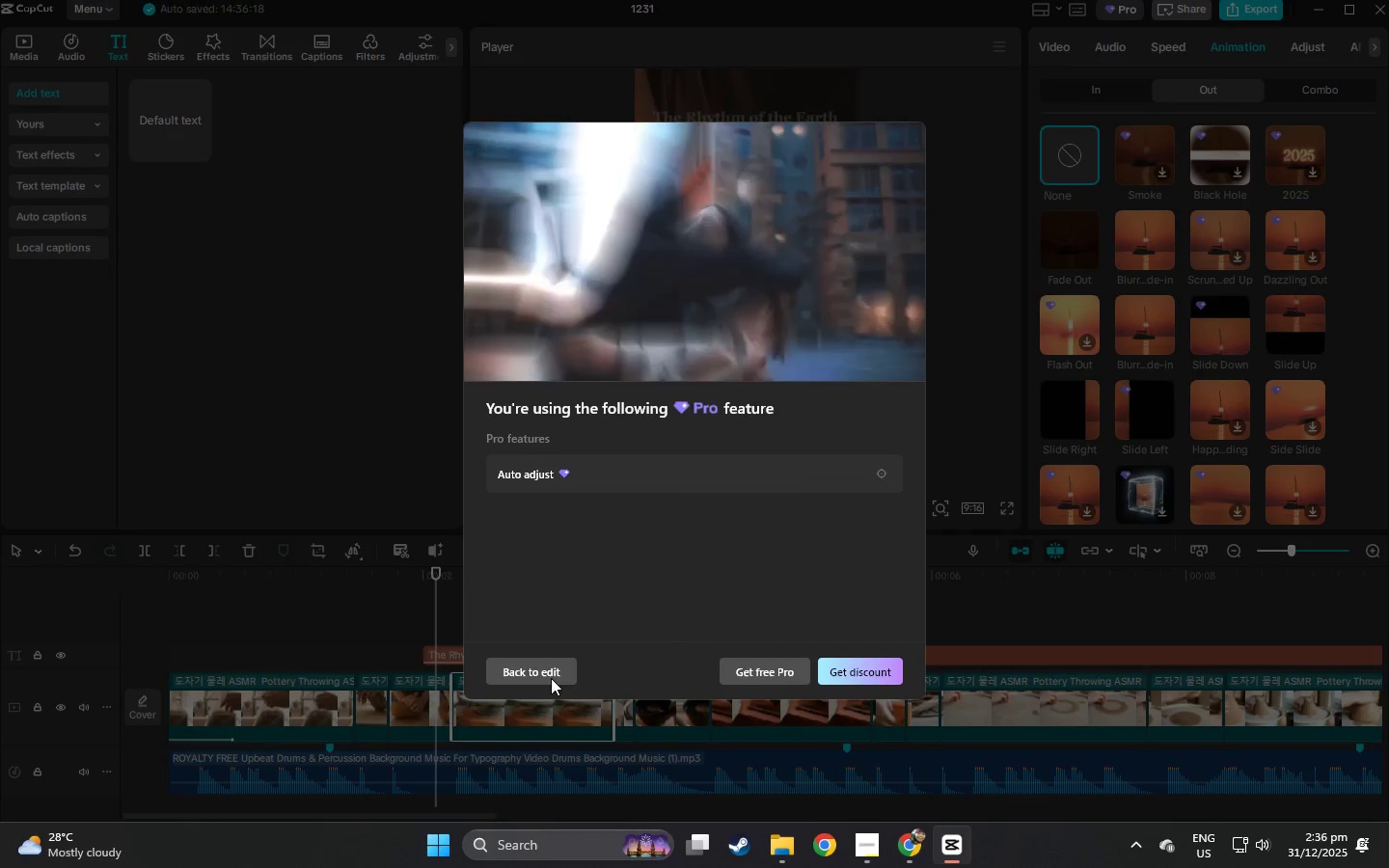 
left_click([508, 677])
 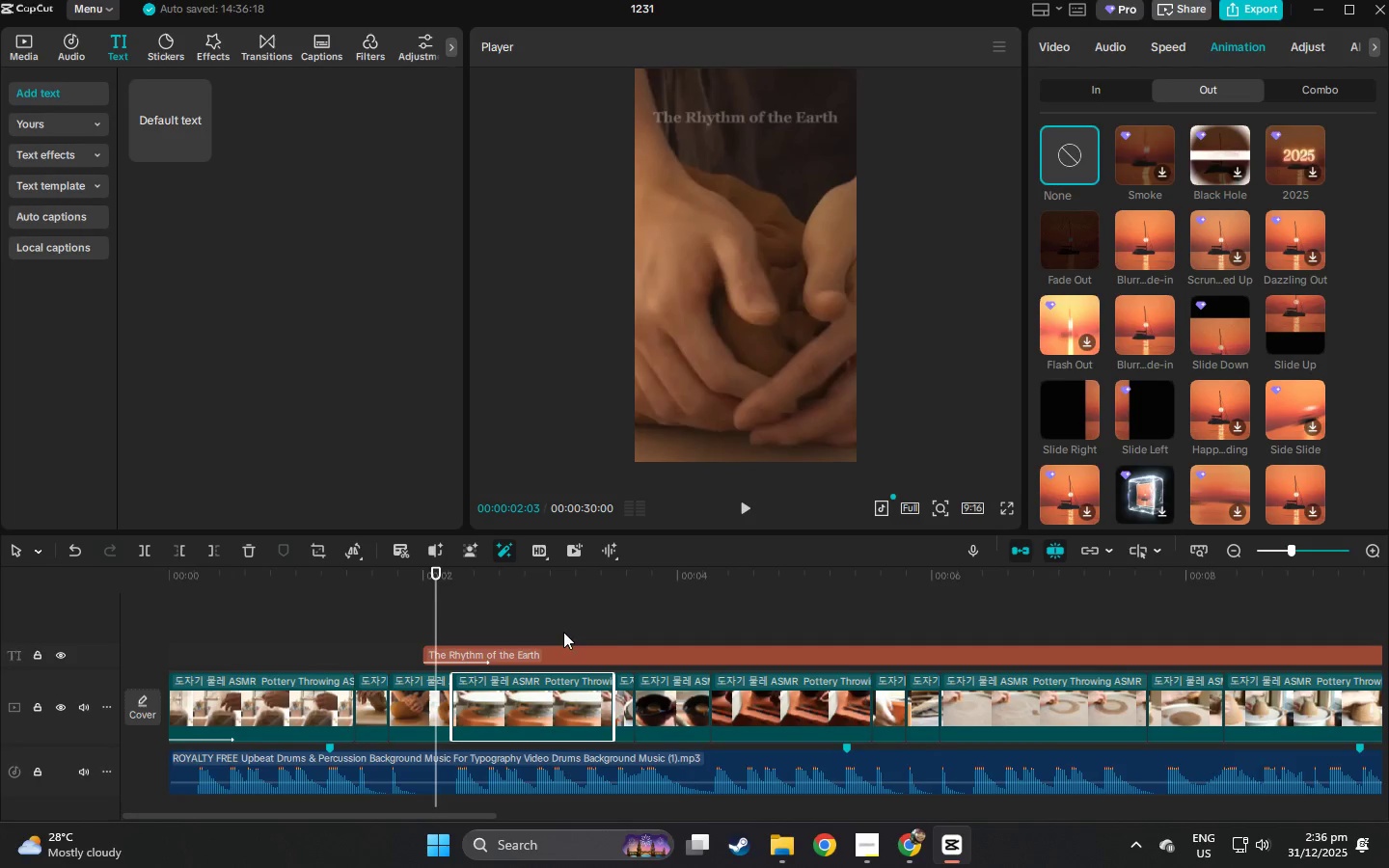 
key(Control+Z)
 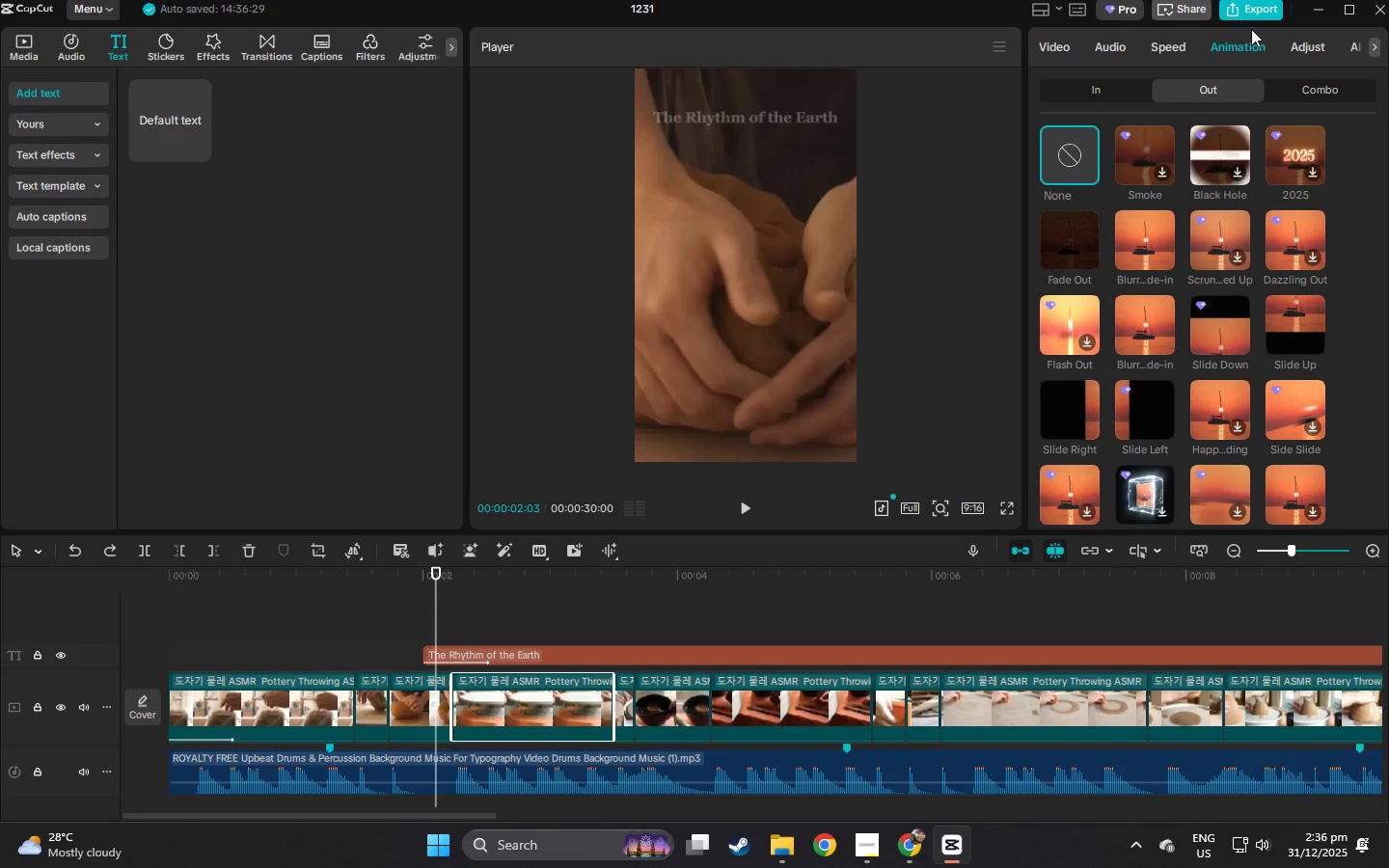 
left_click([1229, 16])
 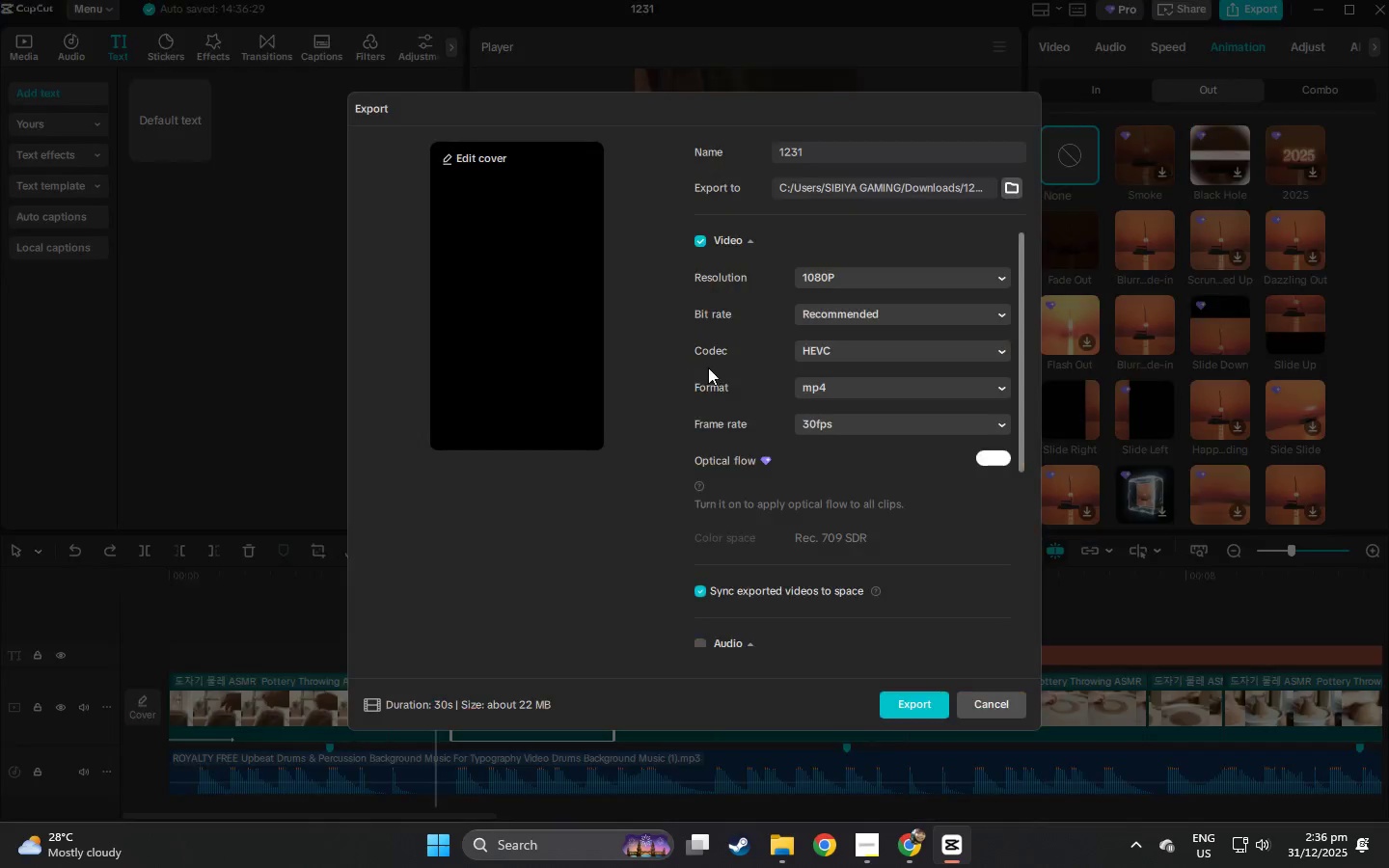 
key(Escape)
 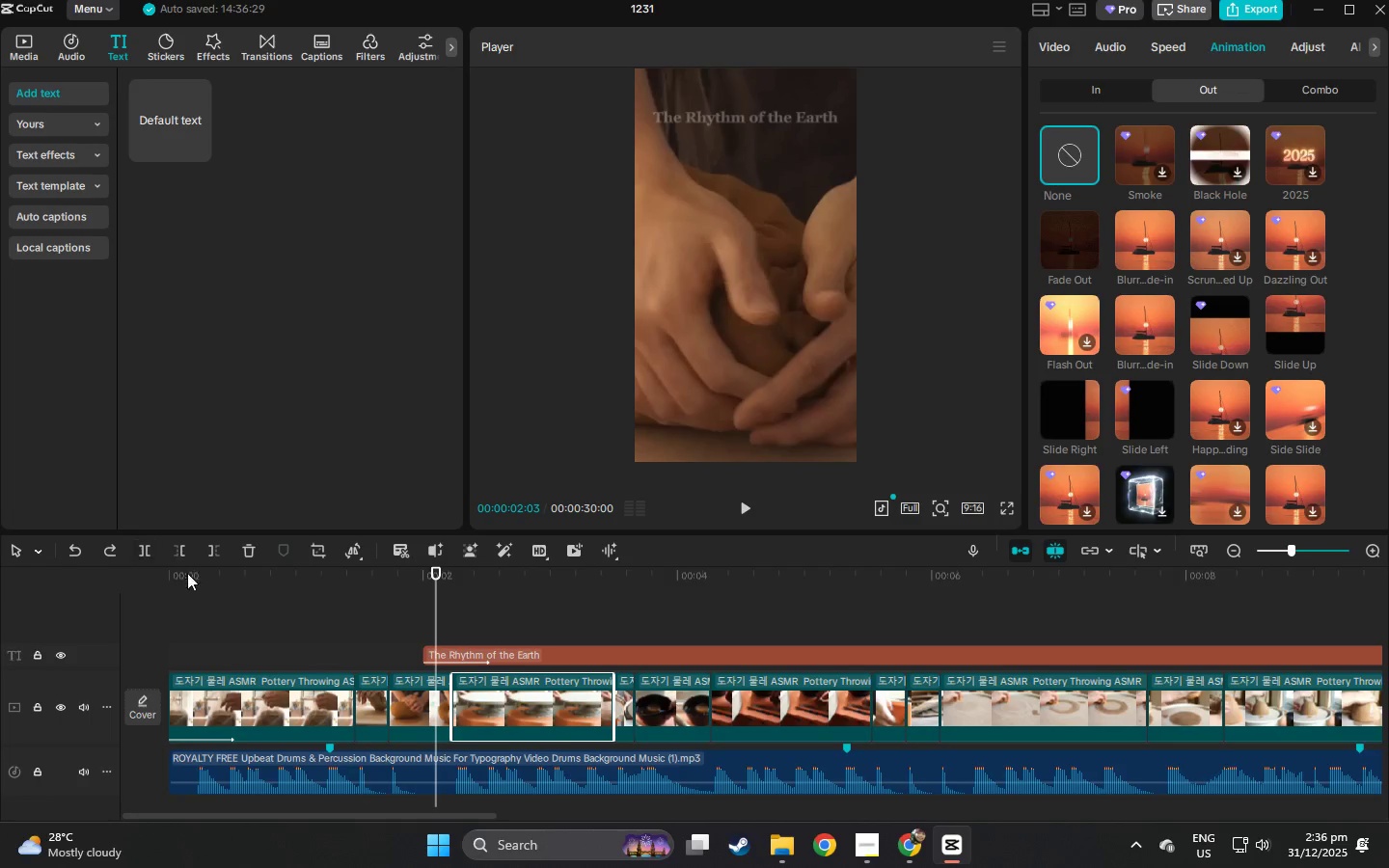 
left_click_drag(start_coordinate=[189, 575], to_coordinate=[115, 580])
 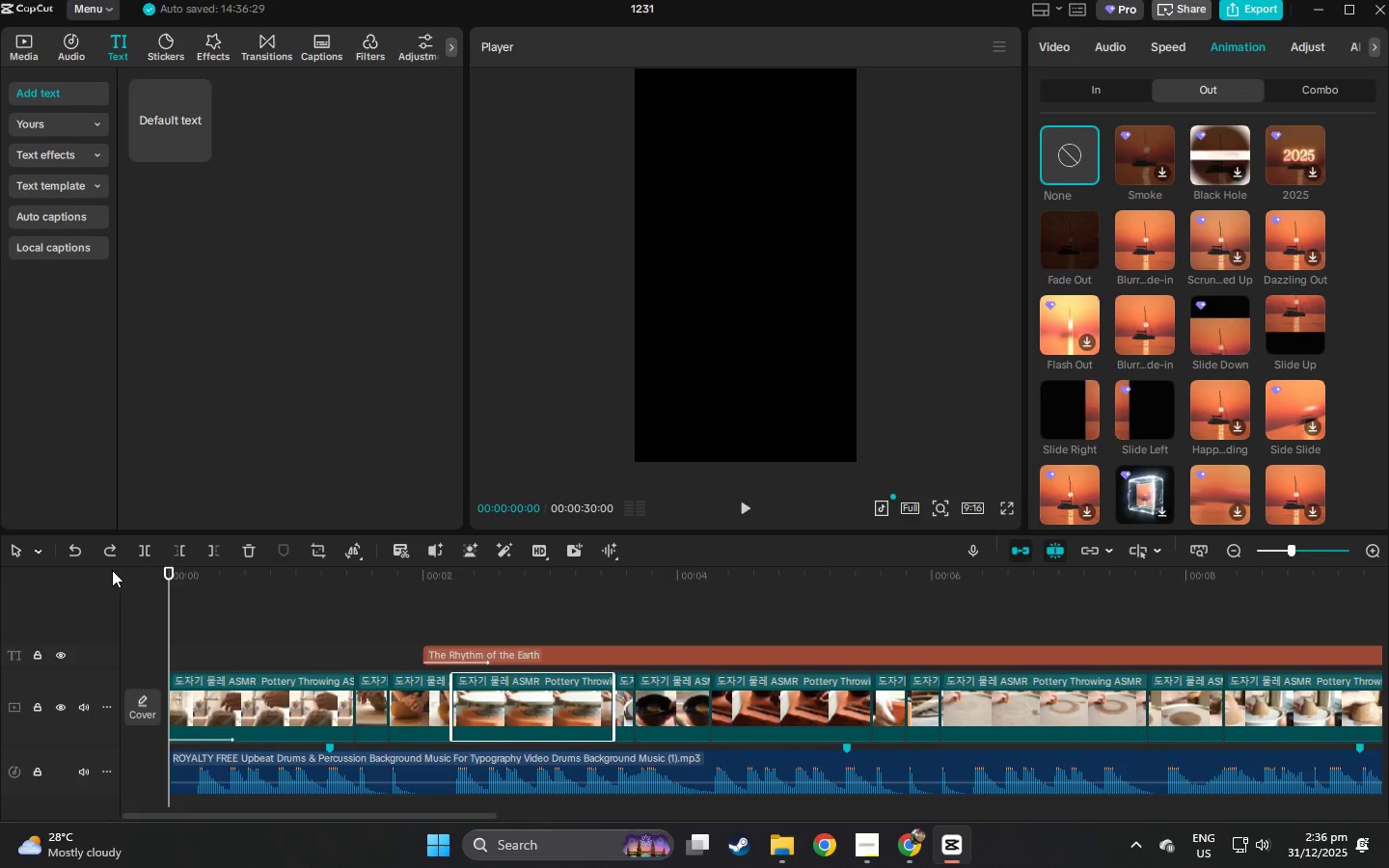 
key(Space)
 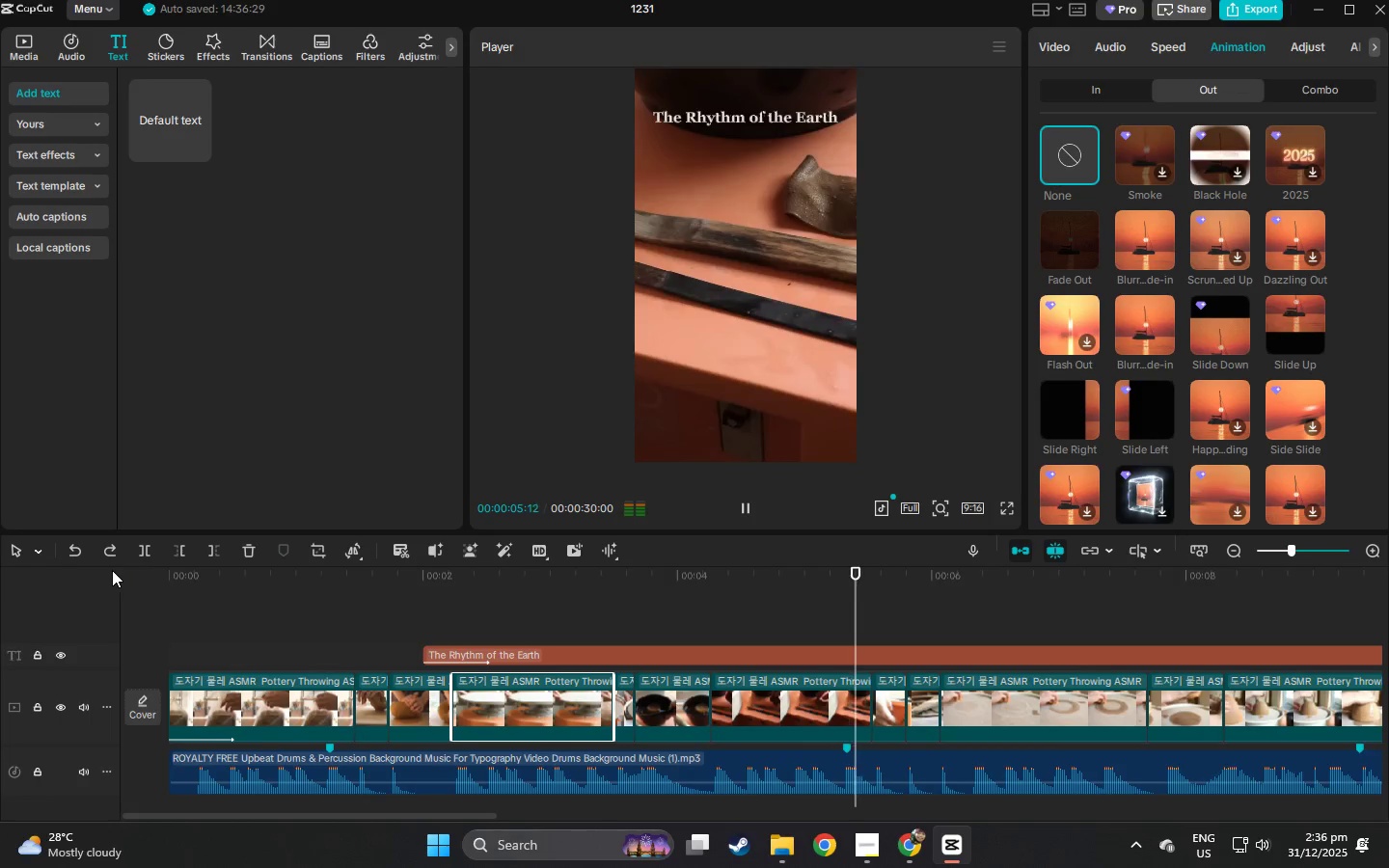 
wait(10.45)
 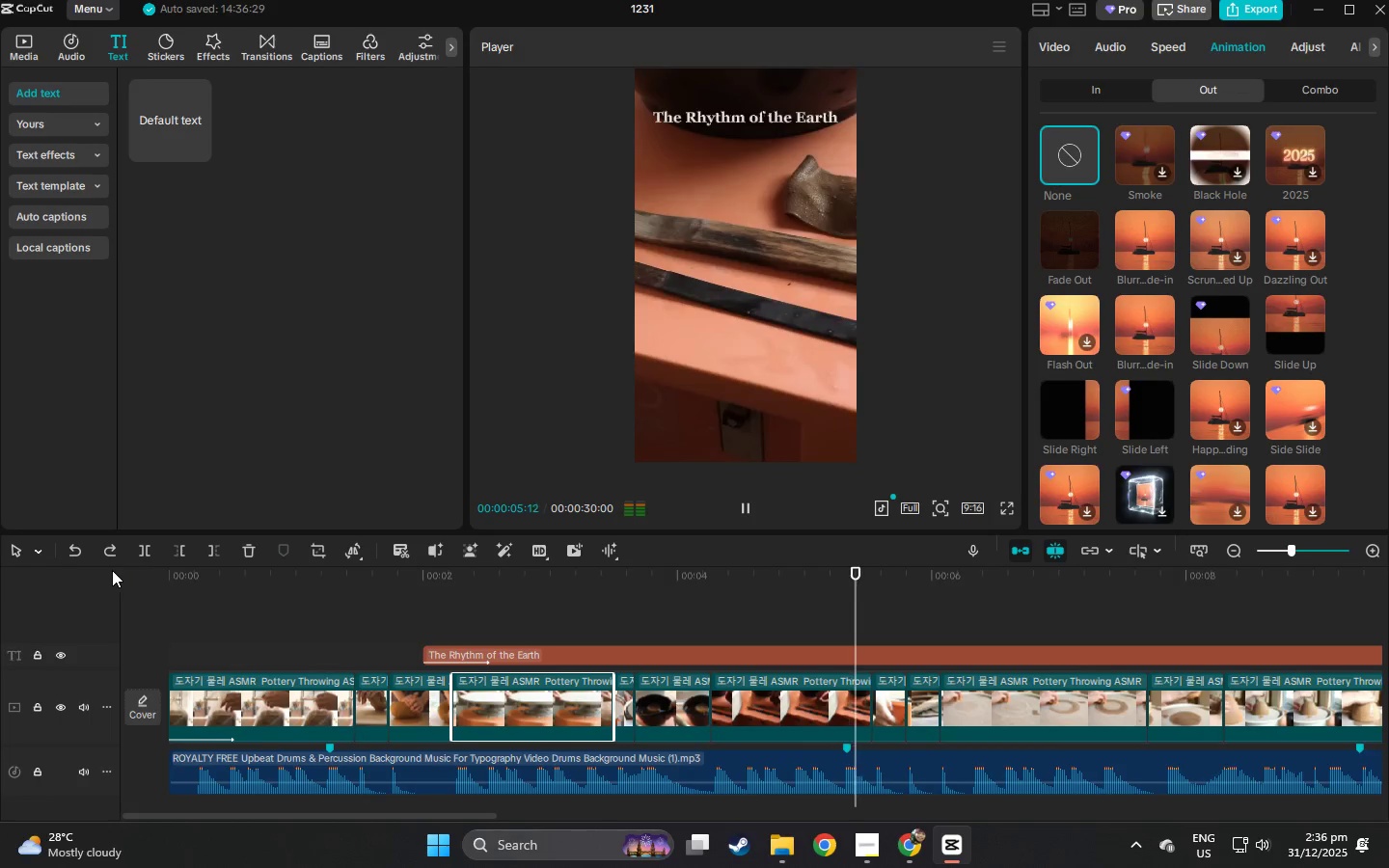 
key(Space)
 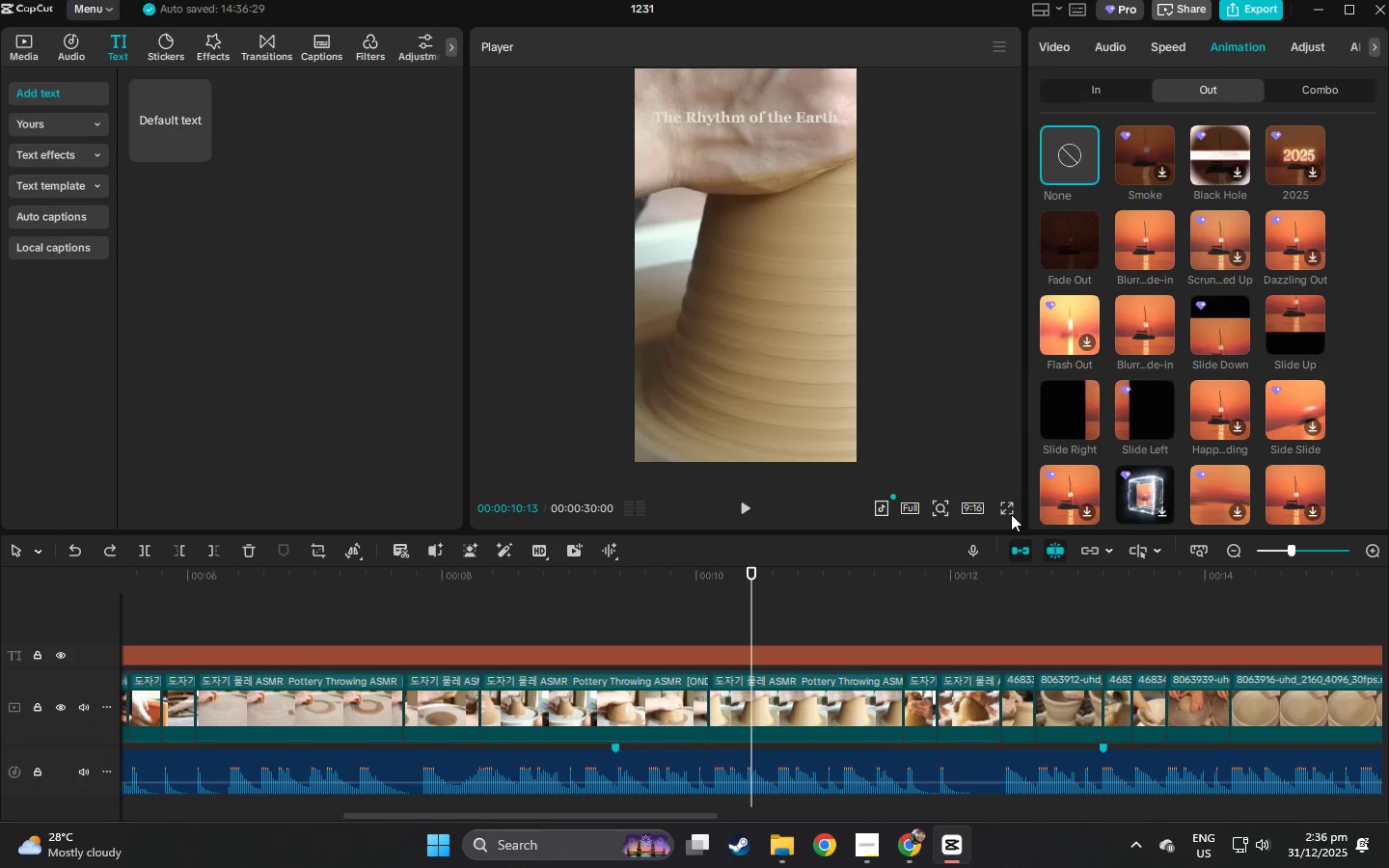 
double_click([1017, 501])
 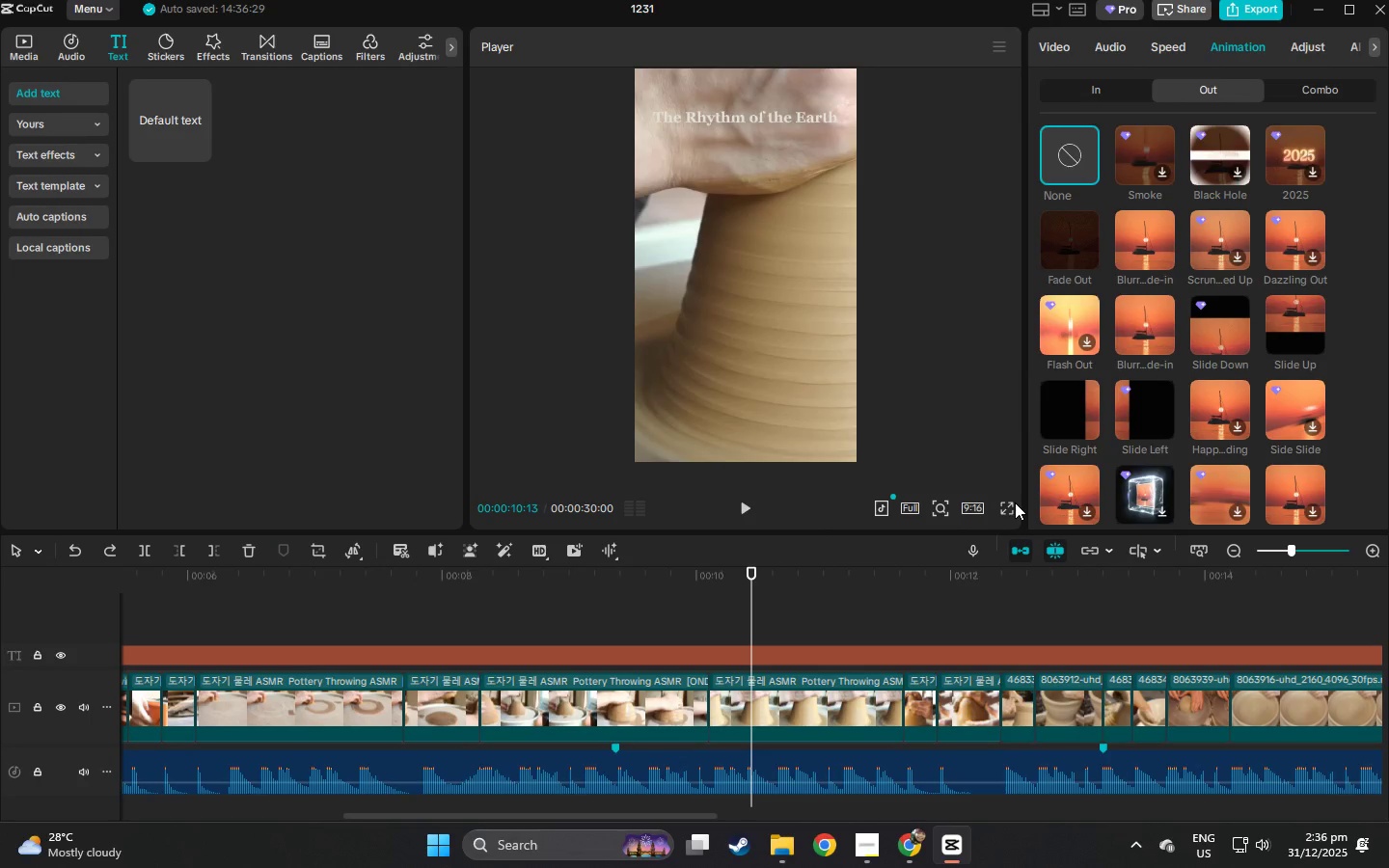 
left_click([1013, 502])
 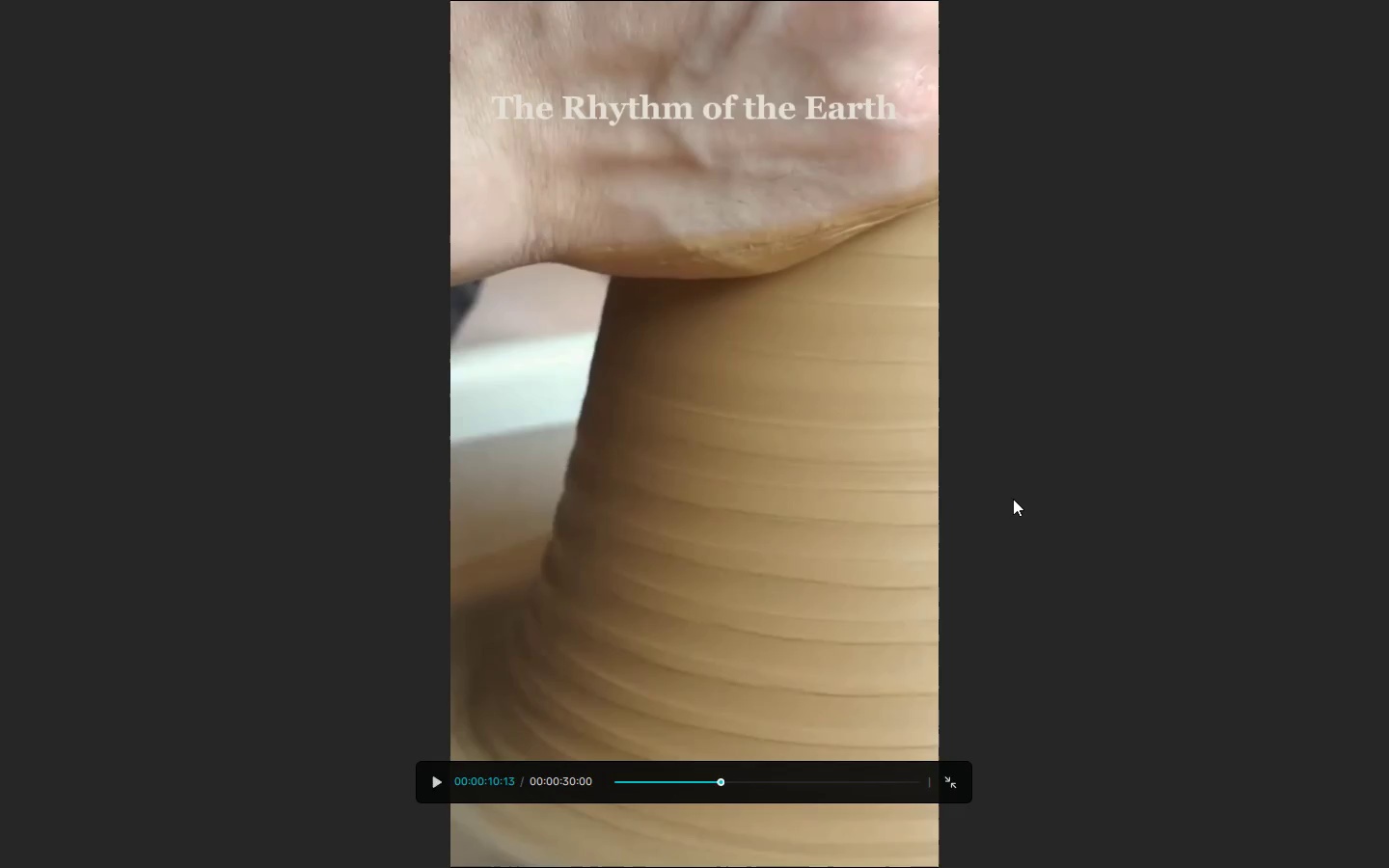 
key(Space)
 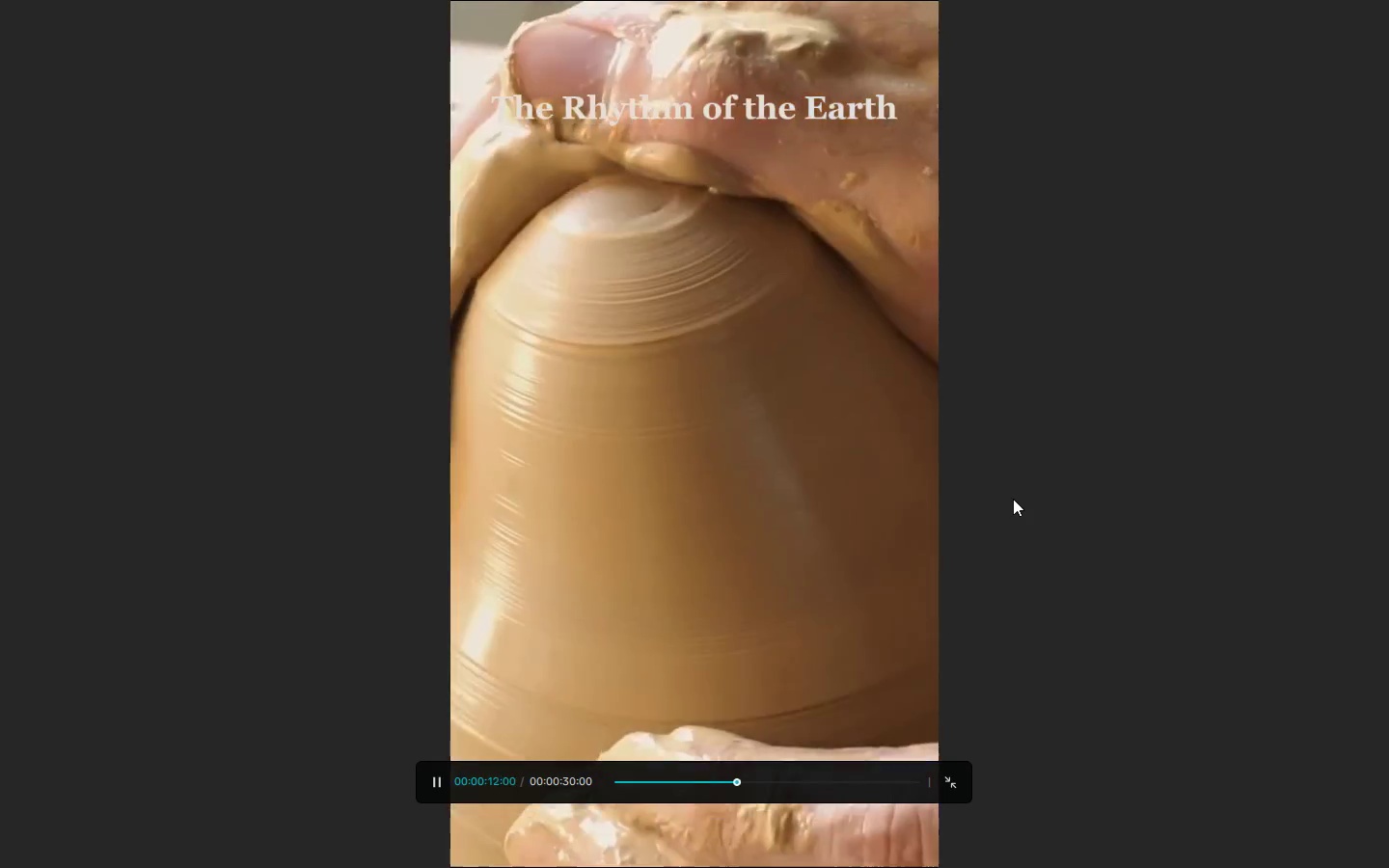 
key(Space)
 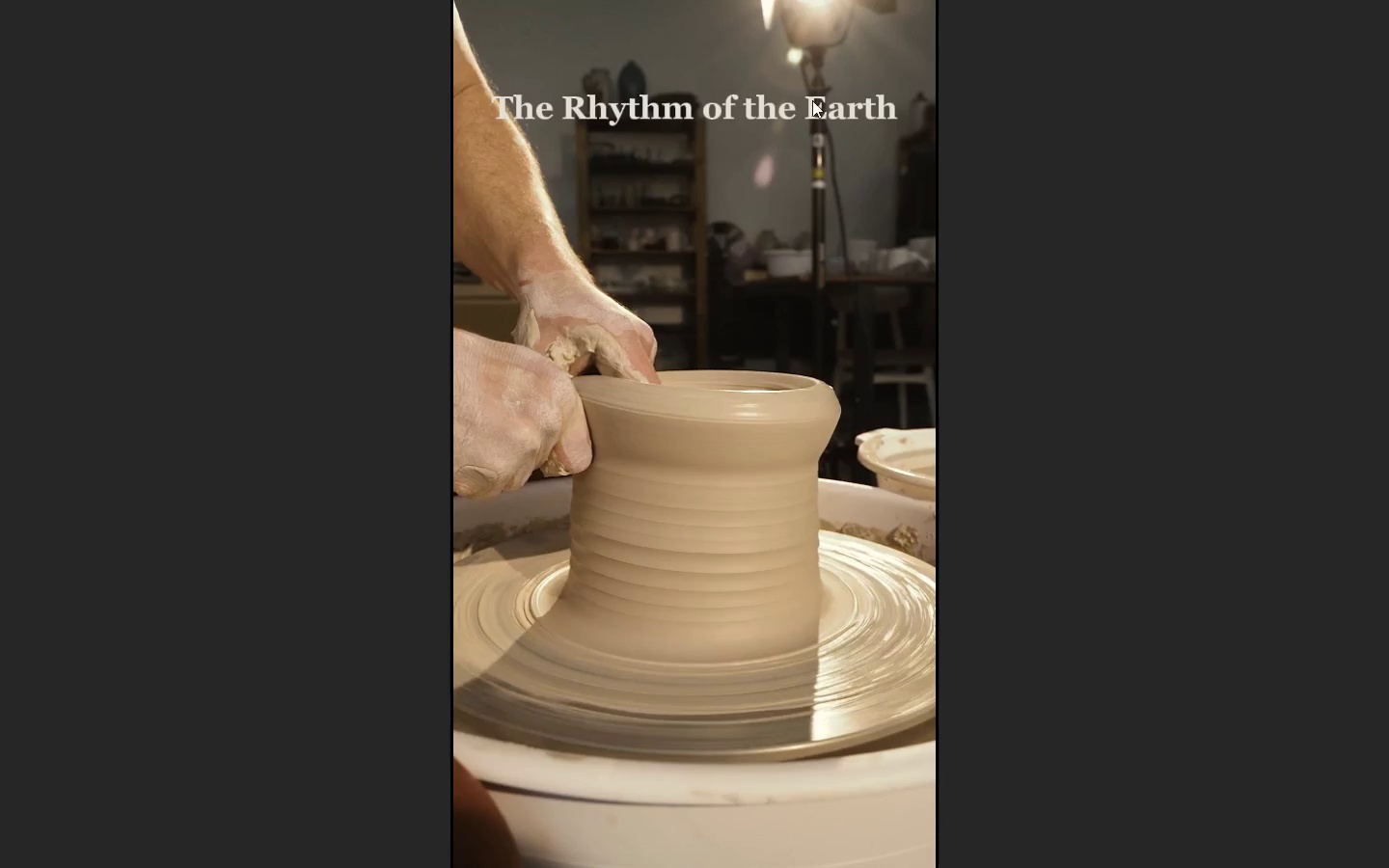 
key(Escape)
 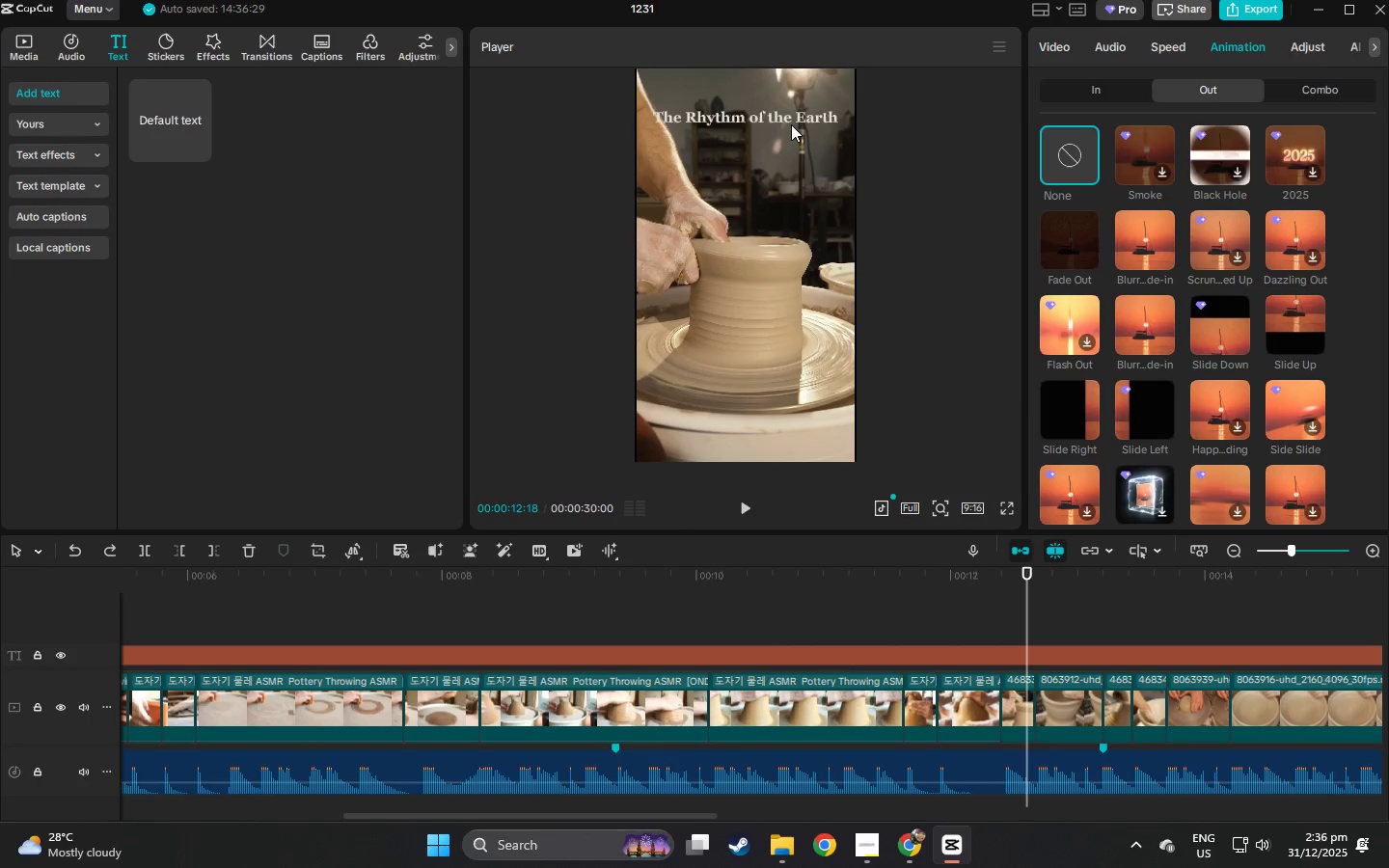 
left_click([789, 122])
 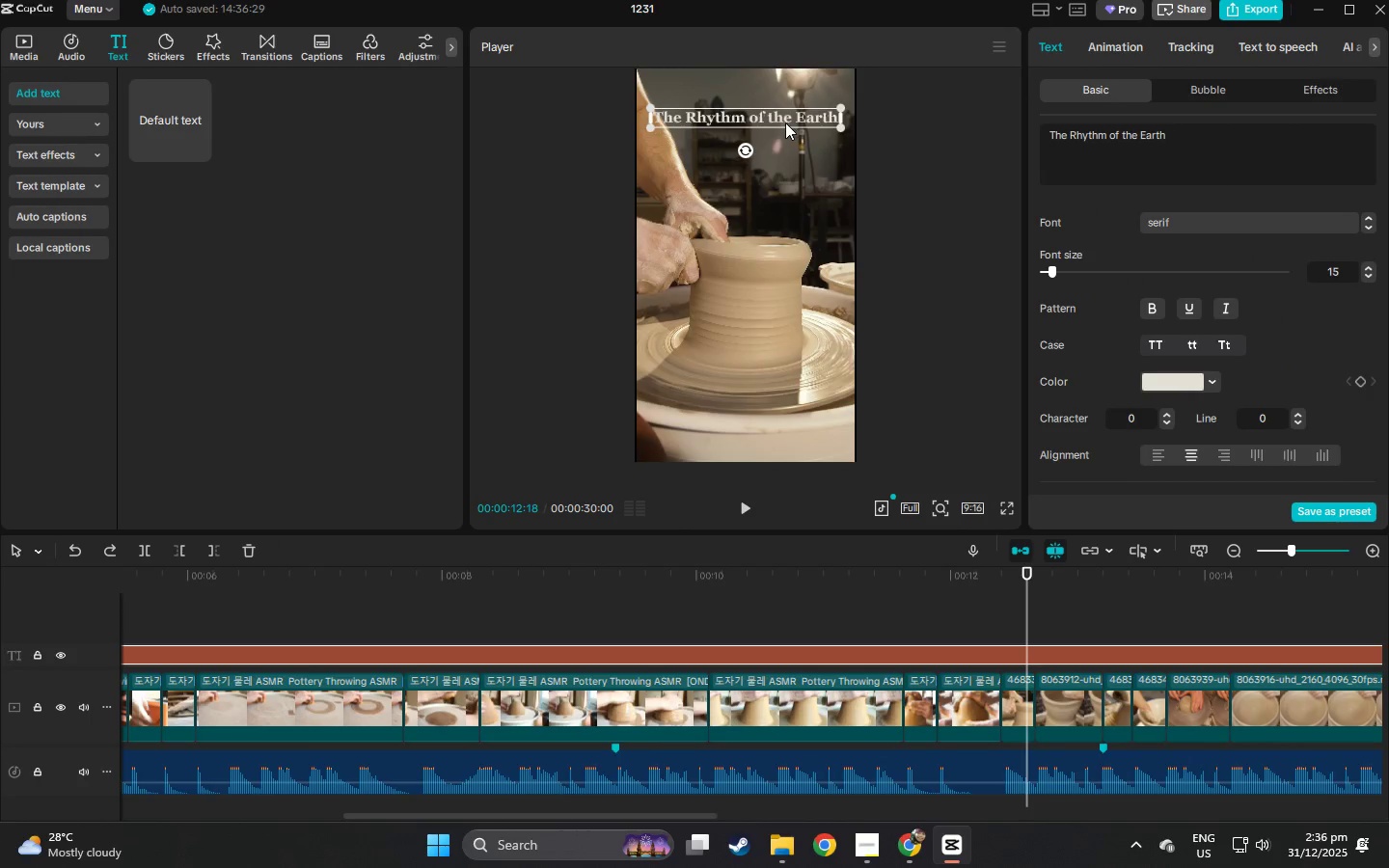 
left_click_drag(start_coordinate=[785, 122], to_coordinate=[786, 209])
 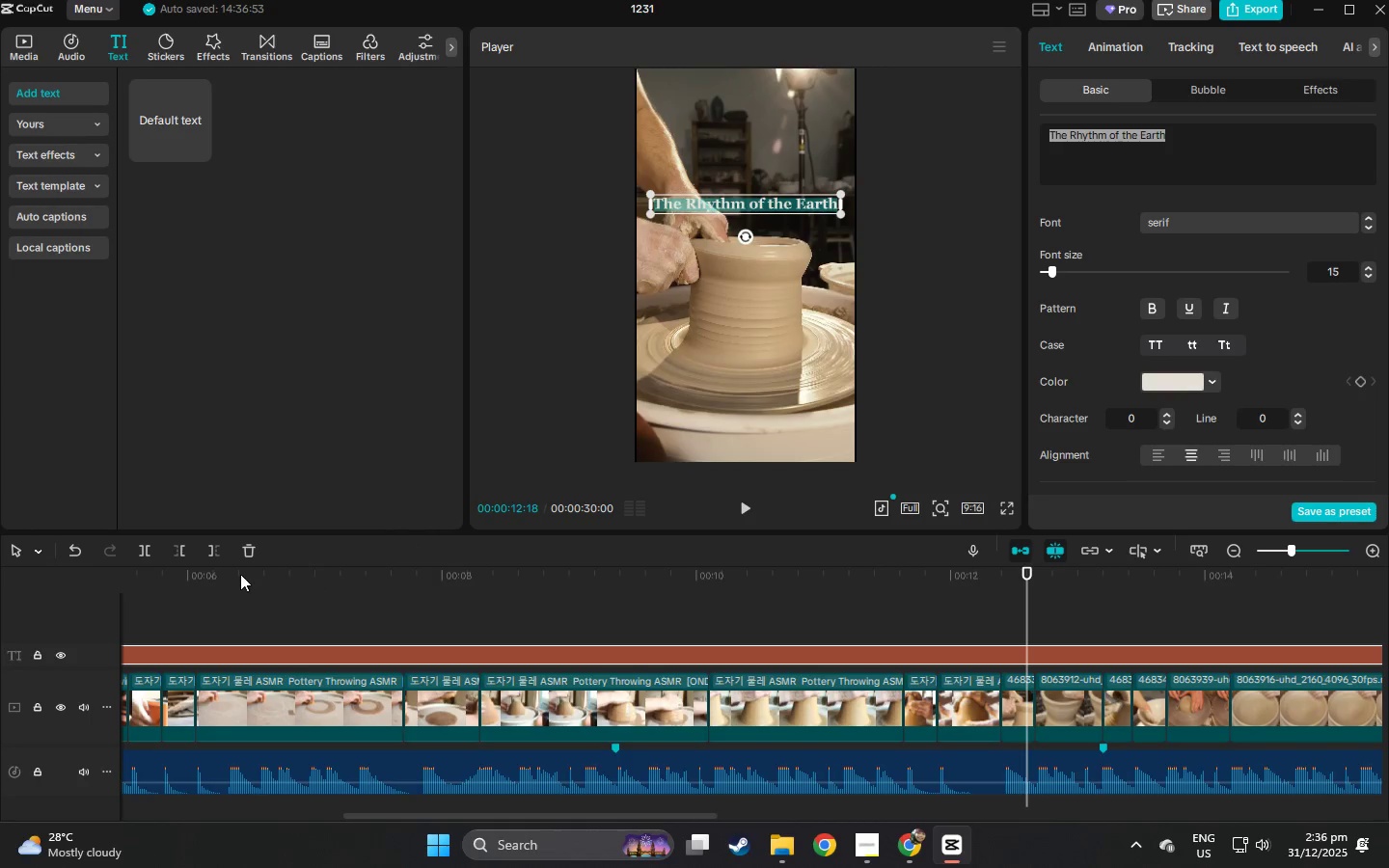 
left_click_drag(start_coordinate=[235, 574], to_coordinate=[0, 605])
 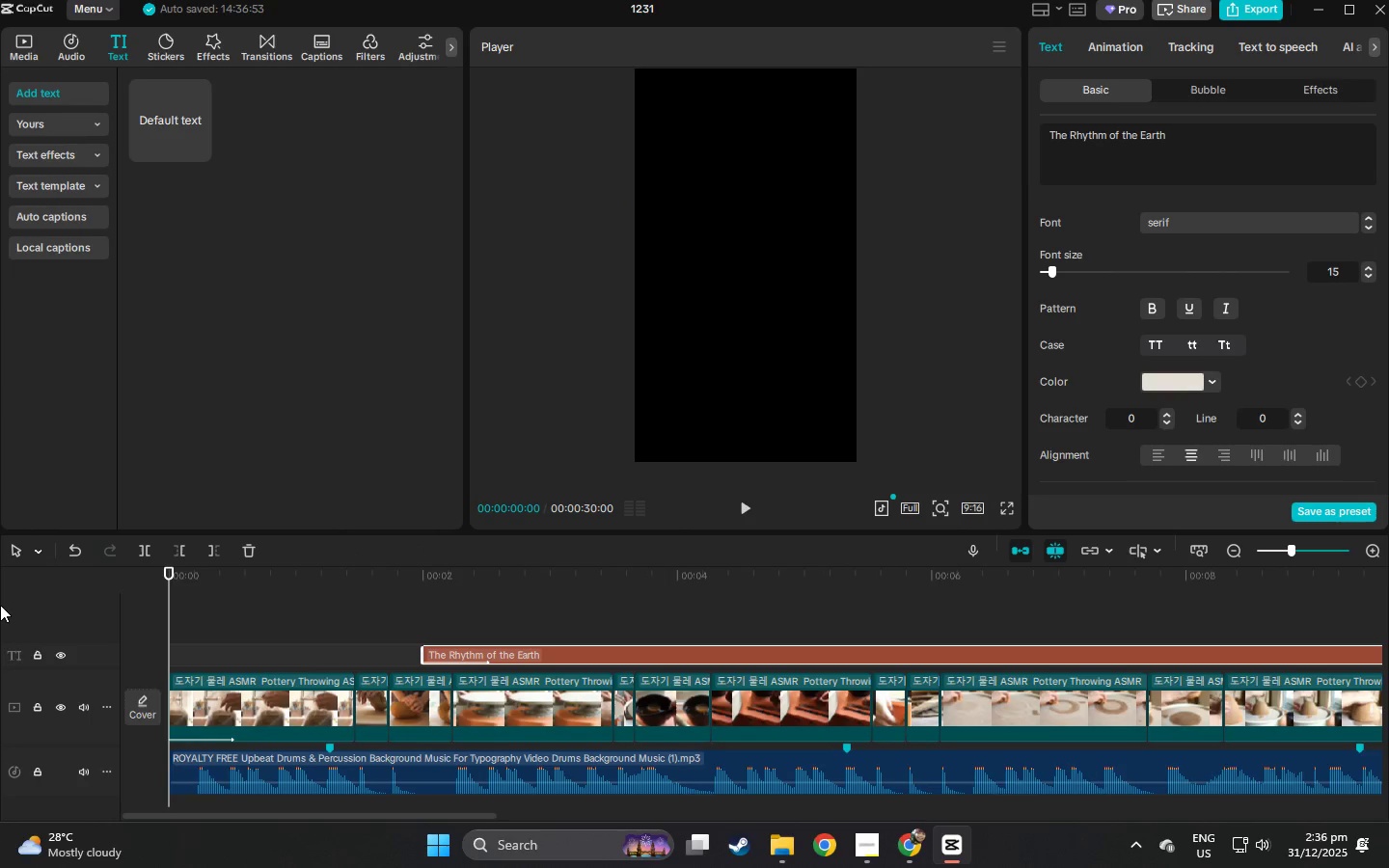 
key(Space)
 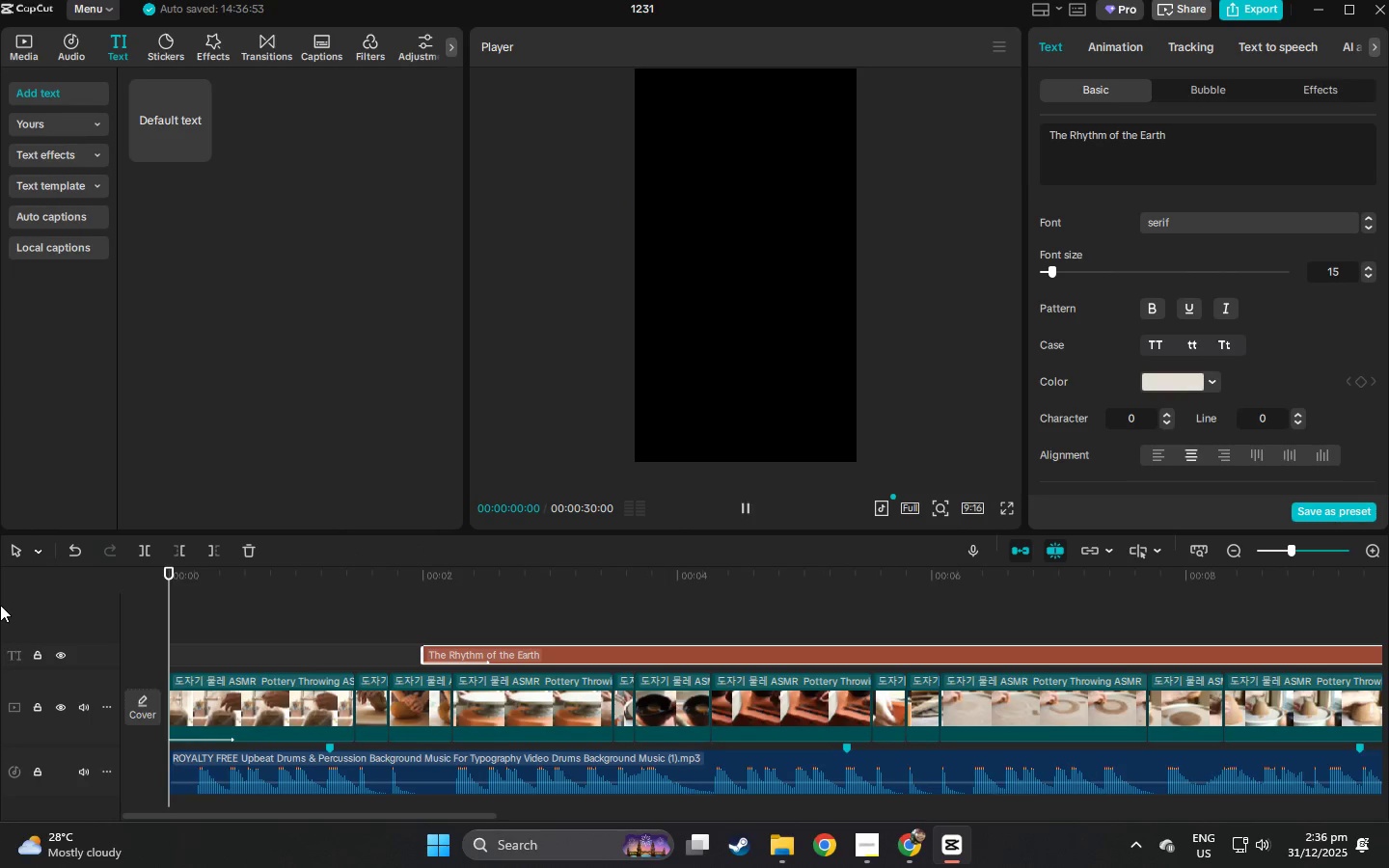 
key(Space)
 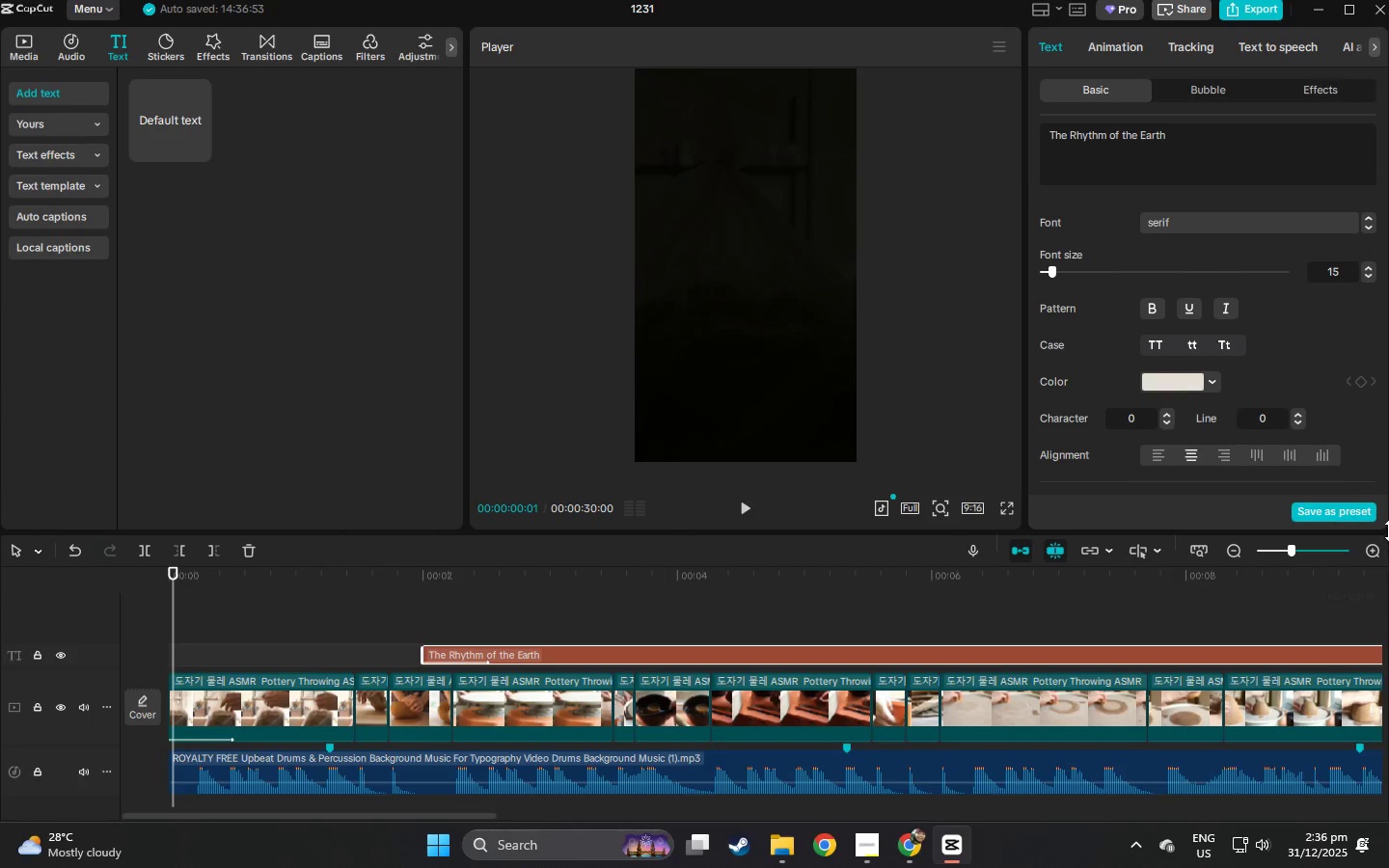 
key(Space)
 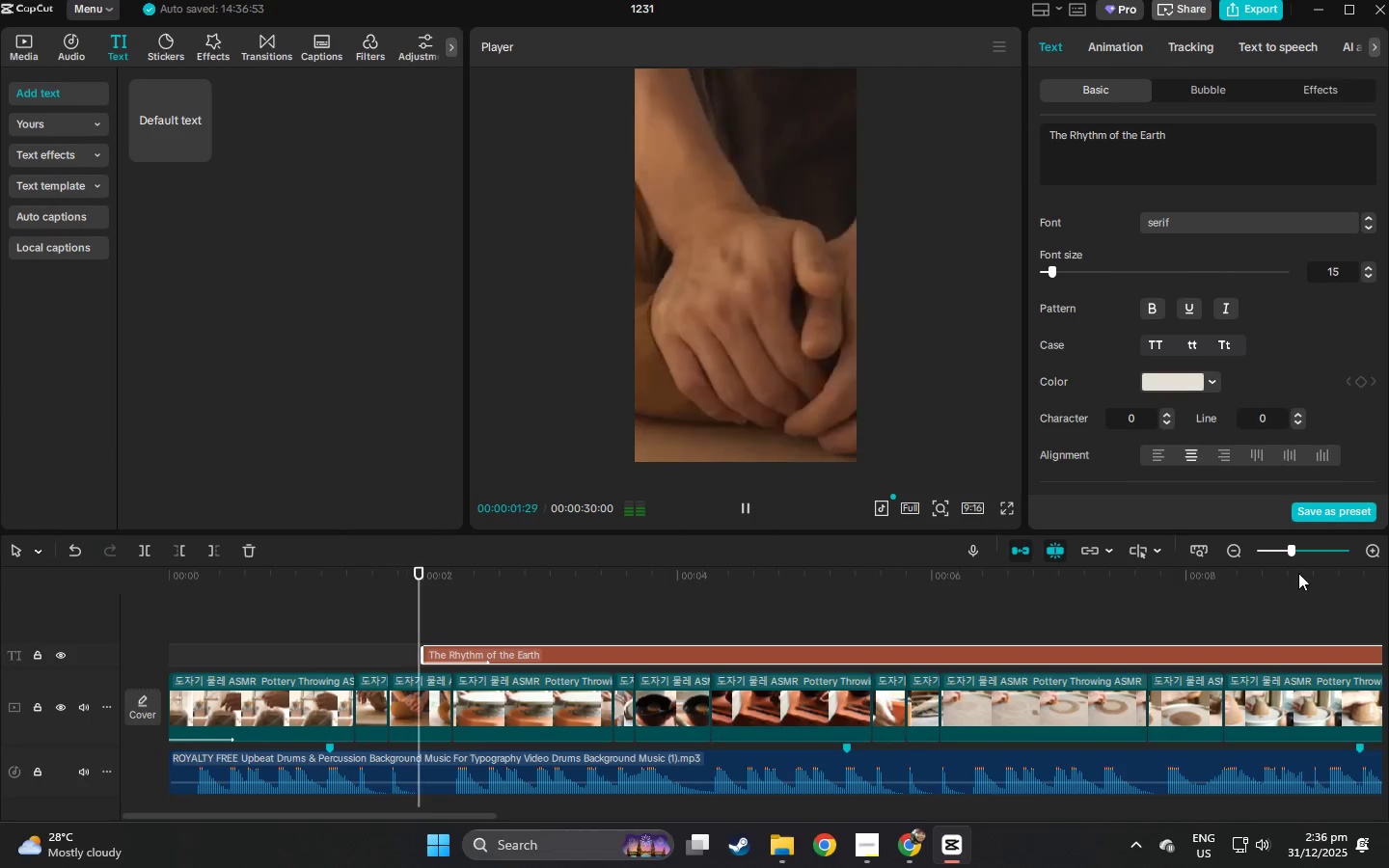 
left_click([1005, 503])
 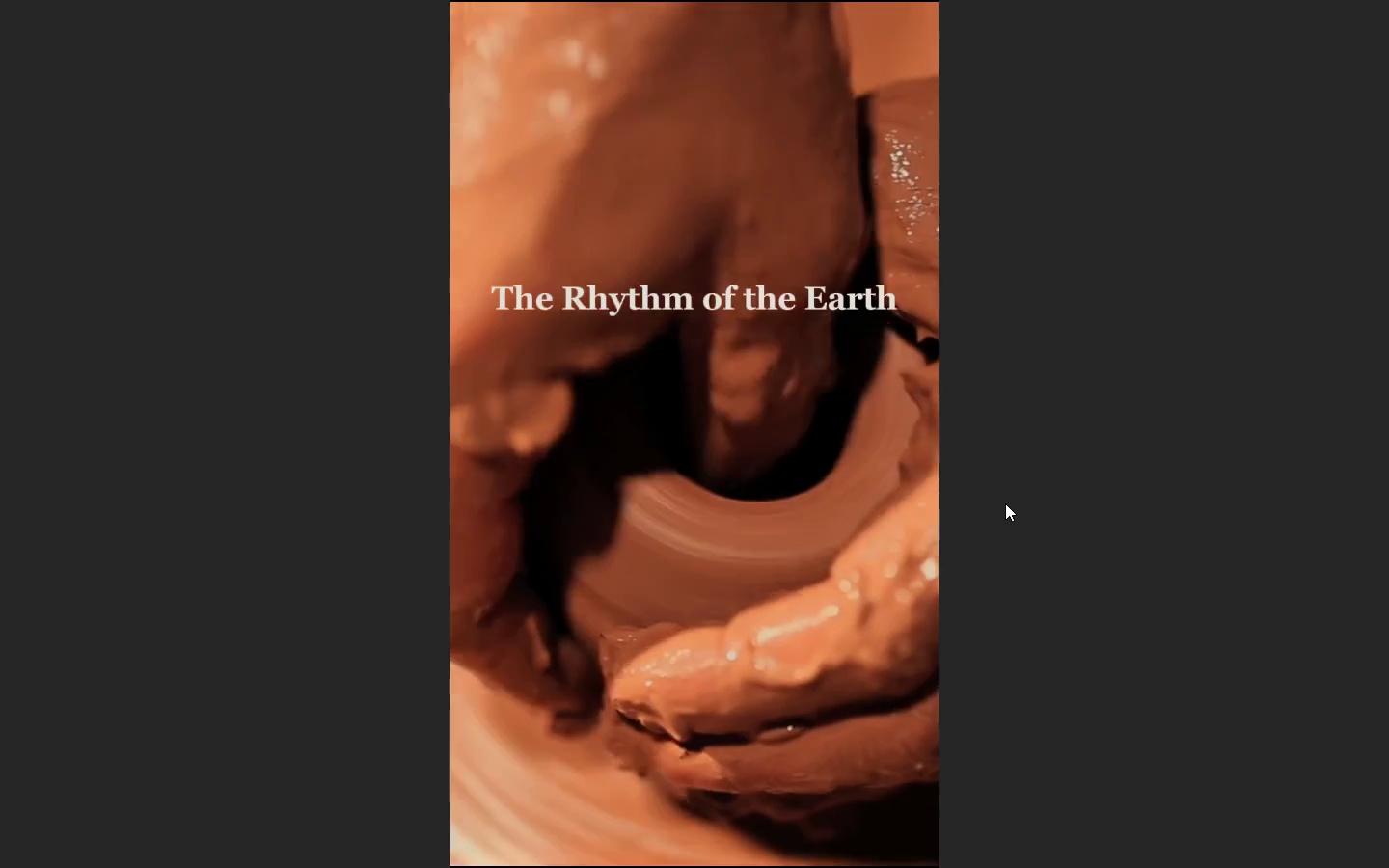 
wait(29.34)
 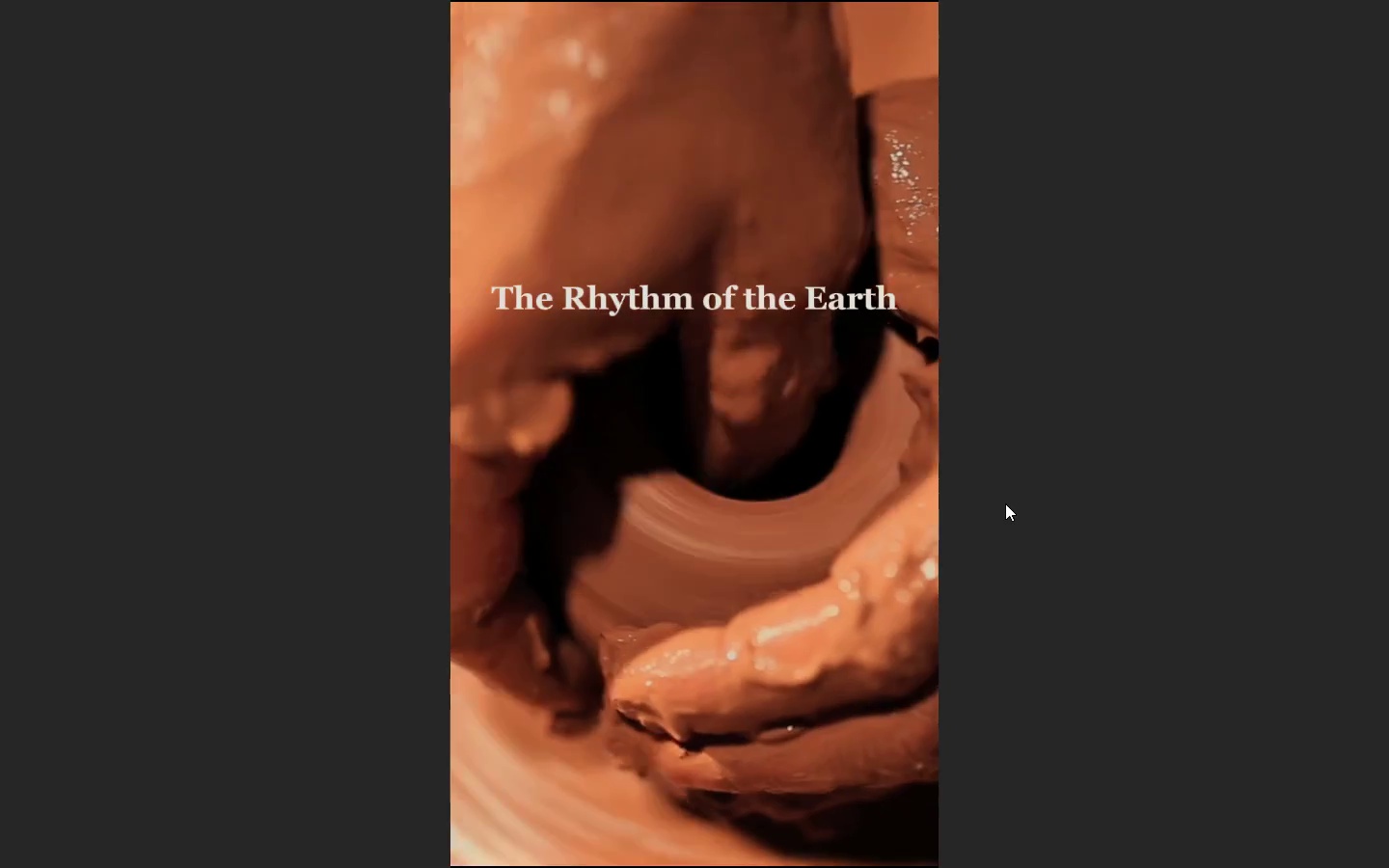 
key(Escape)
 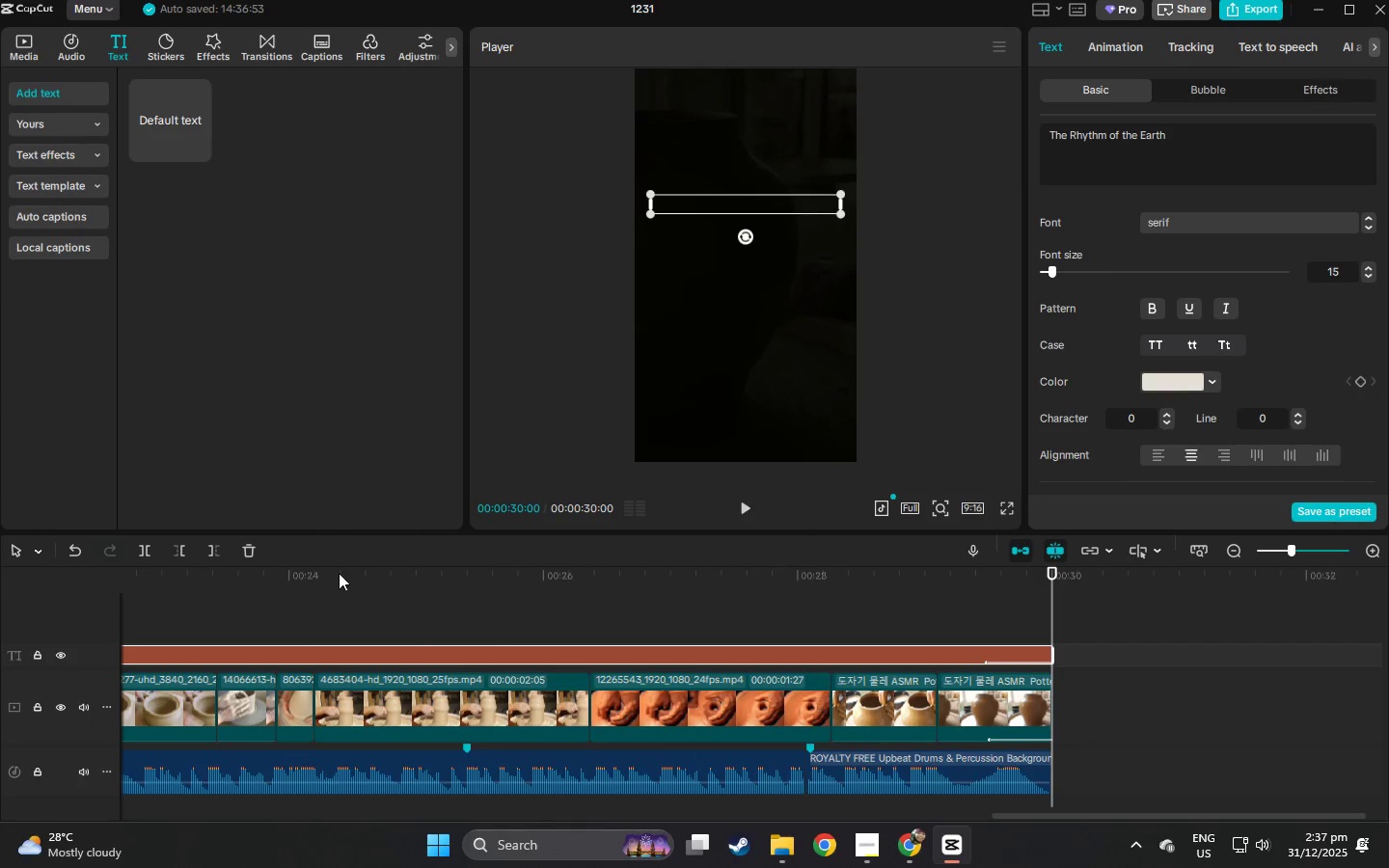 
left_click_drag(start_coordinate=[302, 577], to_coordinate=[0, 597])
 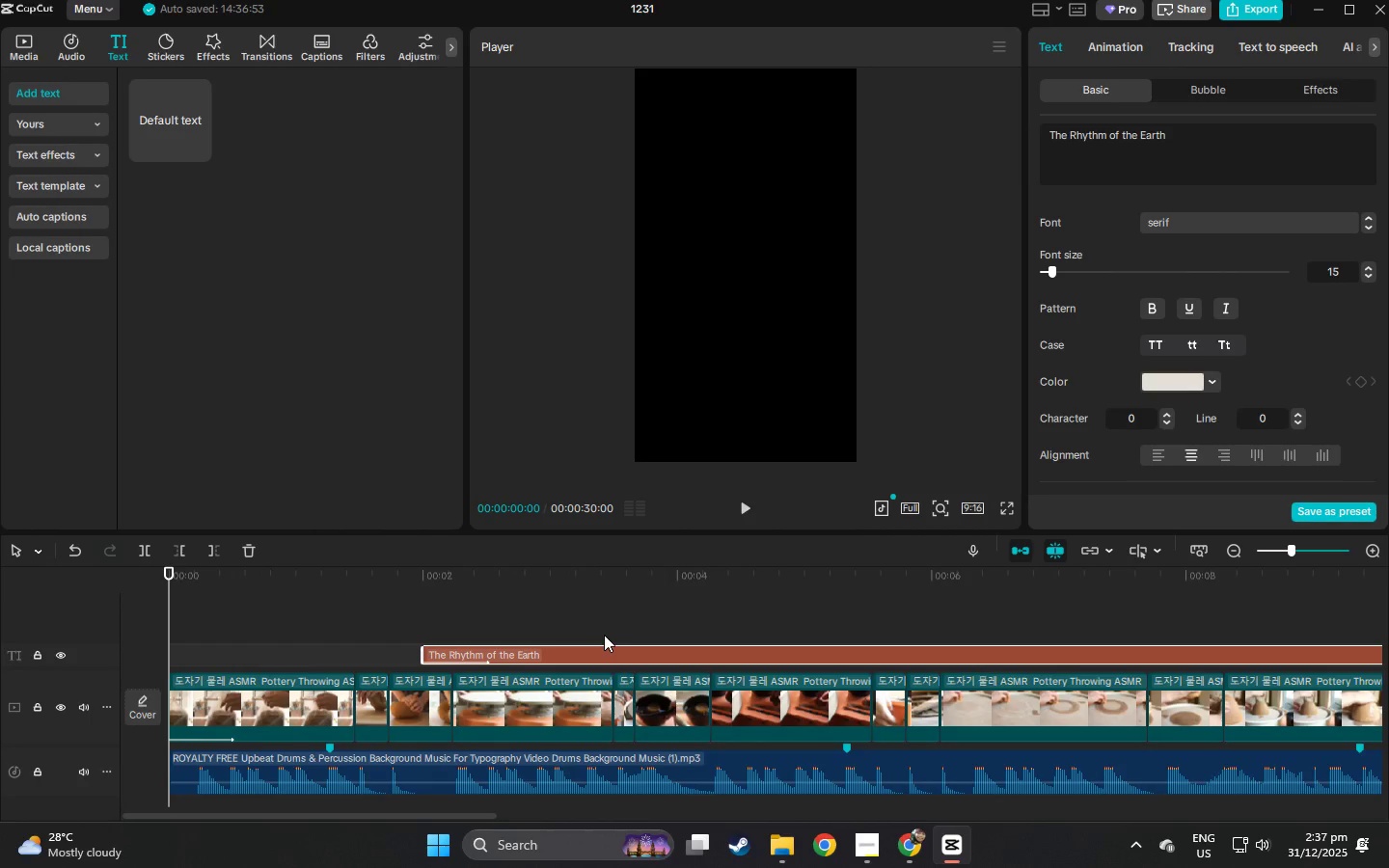 
key(Alt+AltLeft)
 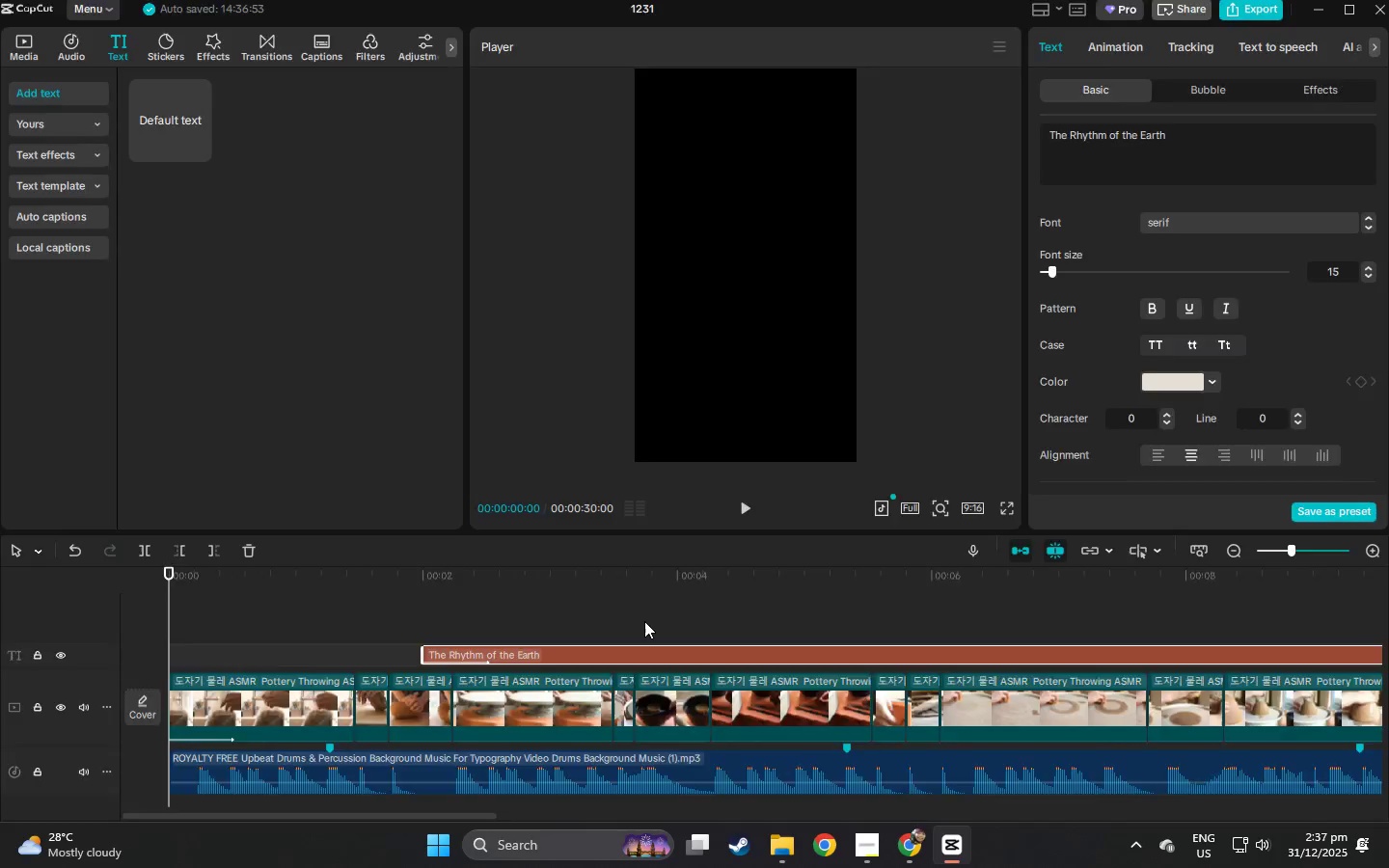 
key(Alt+Tab)